 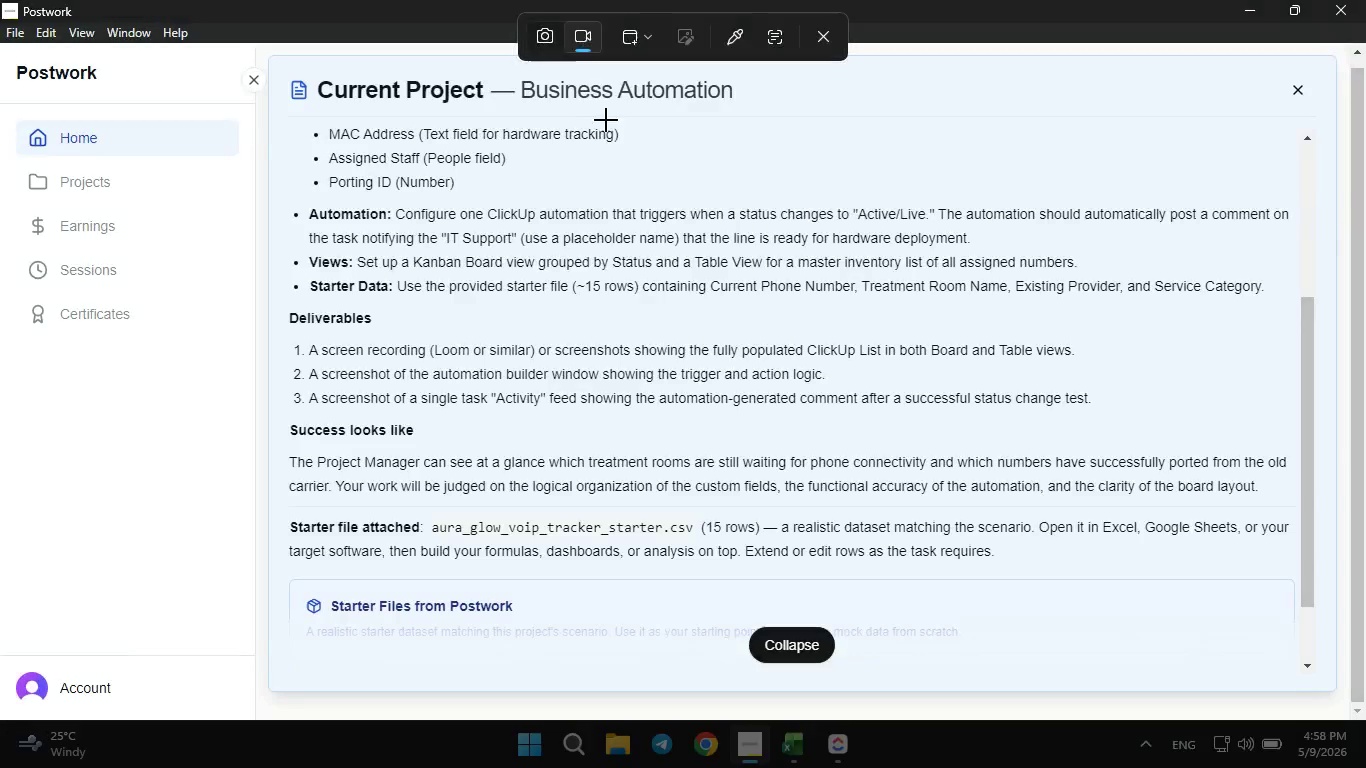 
left_click([773, 45])
 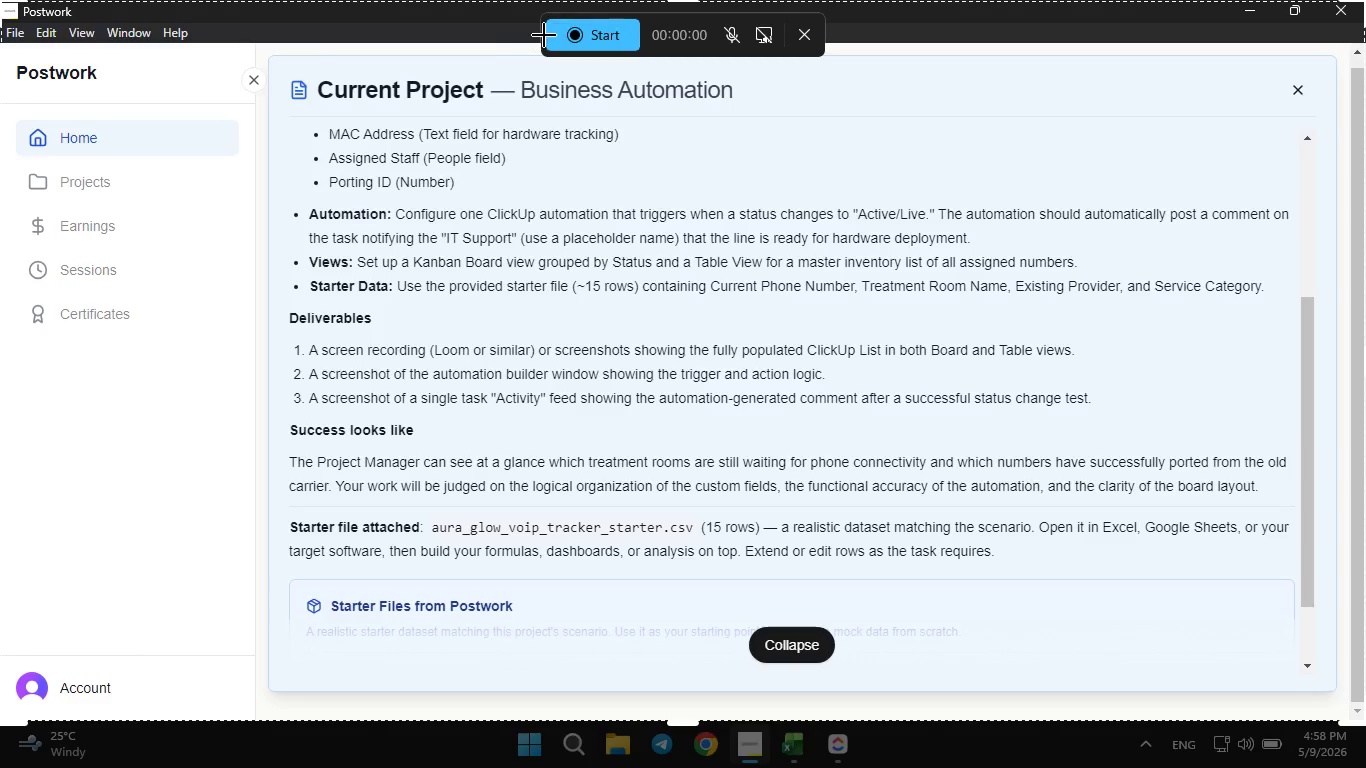 
mouse_move([563, 53])
 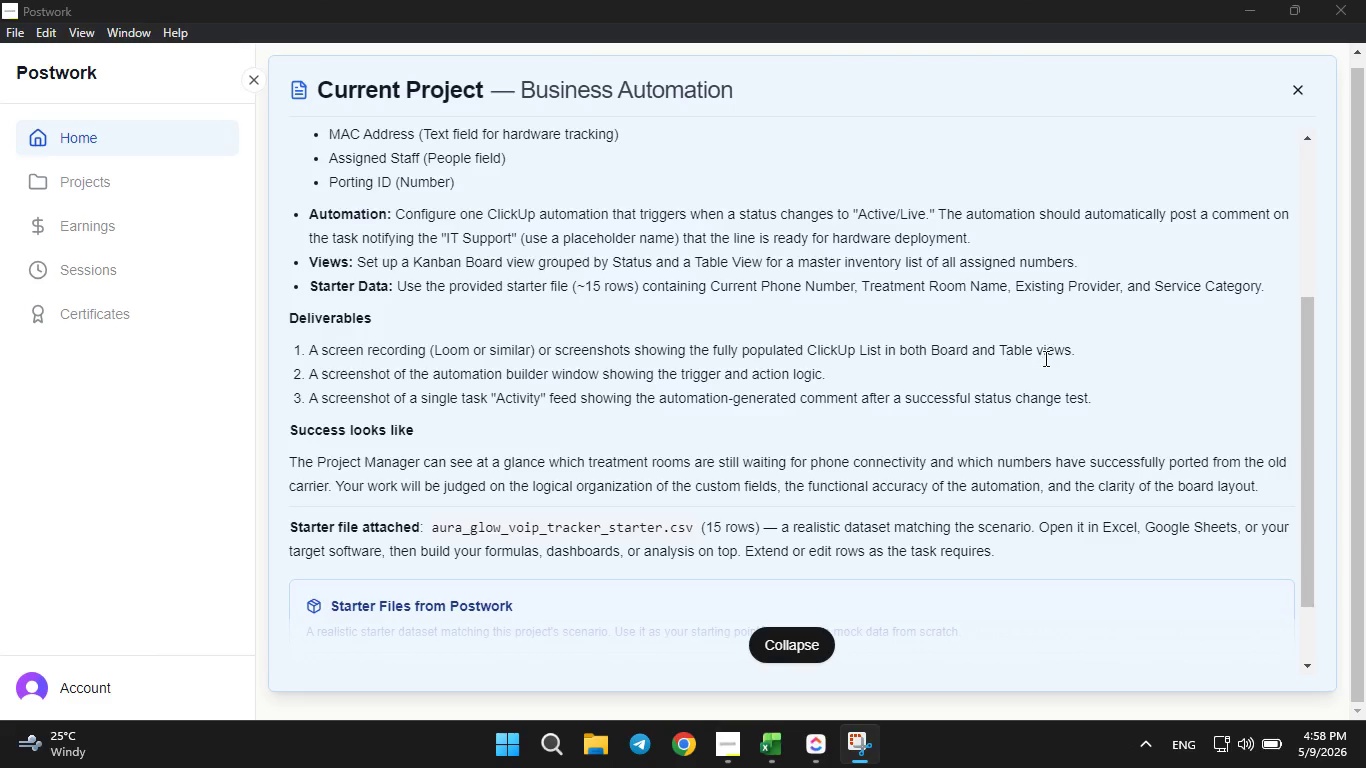 
wait(5.31)
 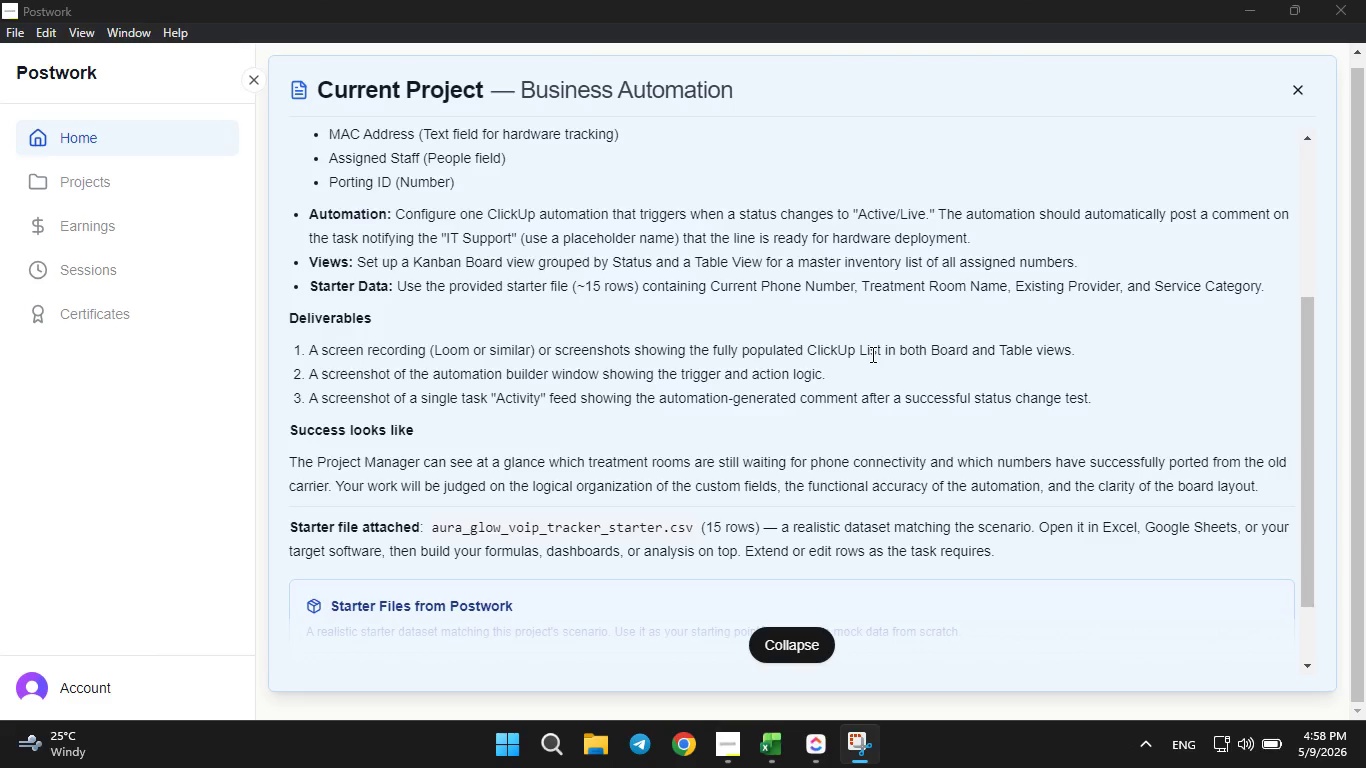 
left_click([808, 751])
 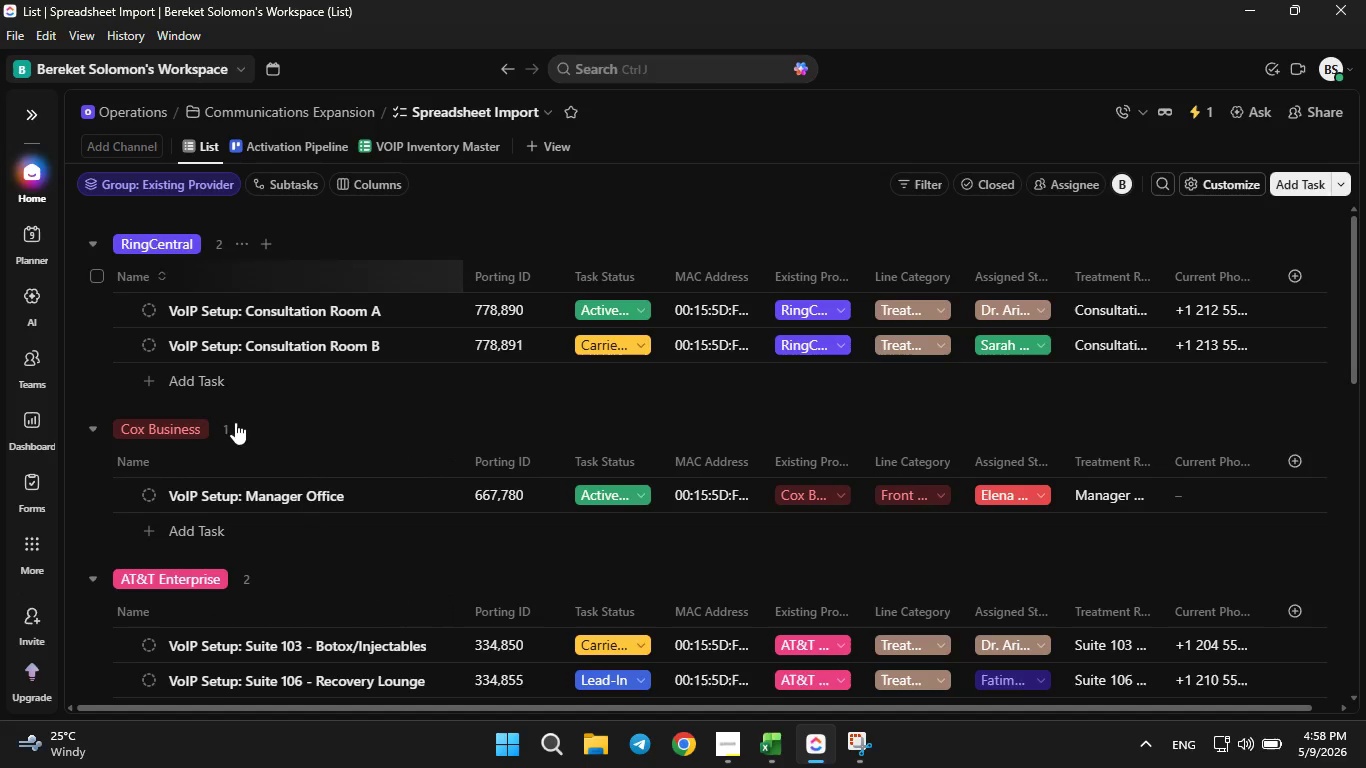 
scroll: coordinate [244, 424], scroll_direction: up, amount: 8.0
 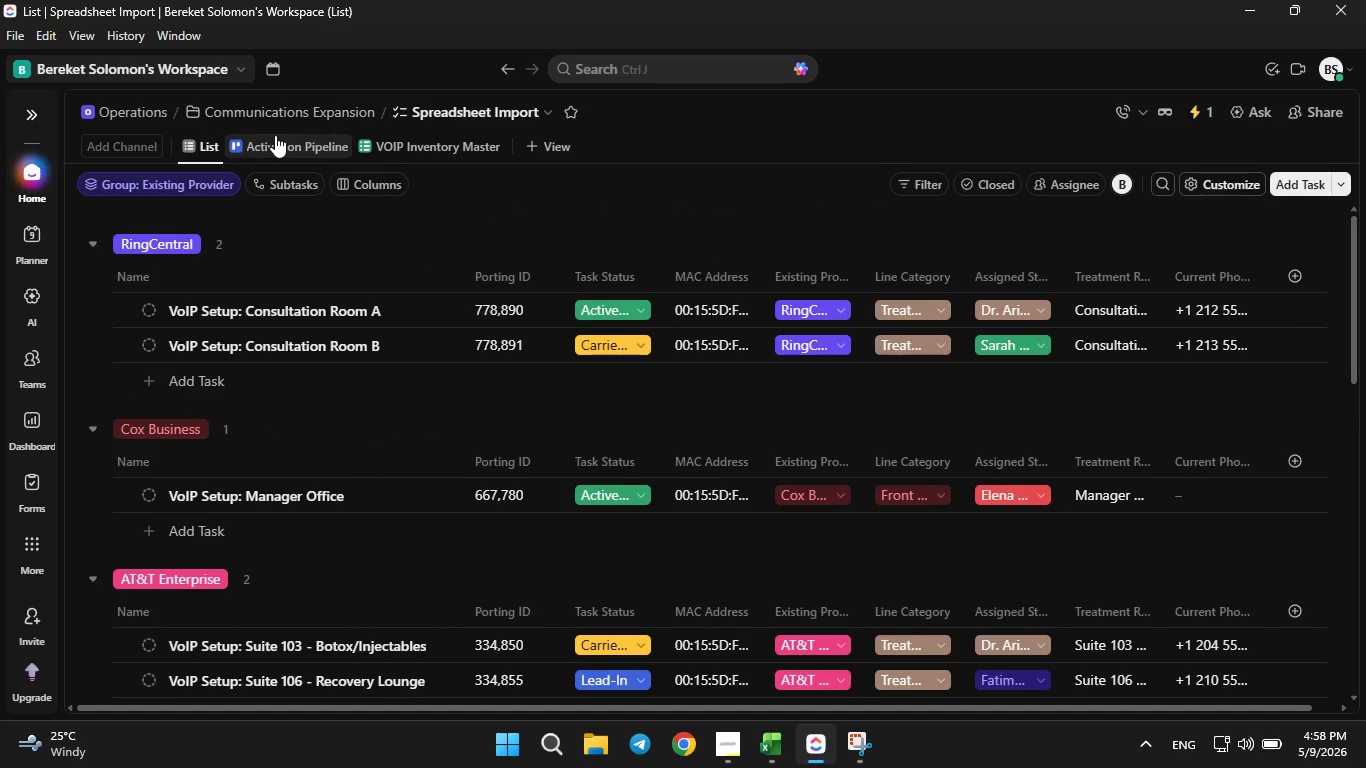 
left_click([275, 135])
 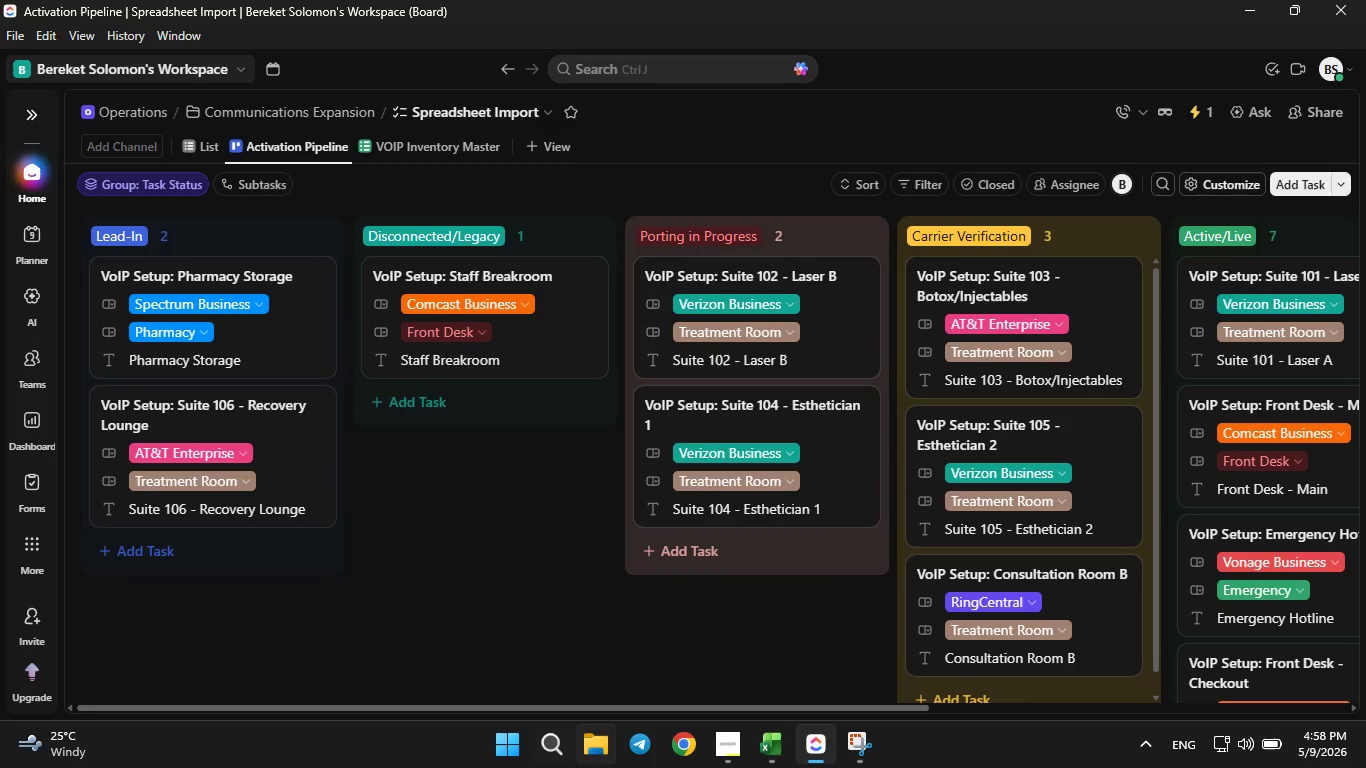 
left_click_drag(start_coordinate=[586, 707], to_coordinate=[281, 704])
 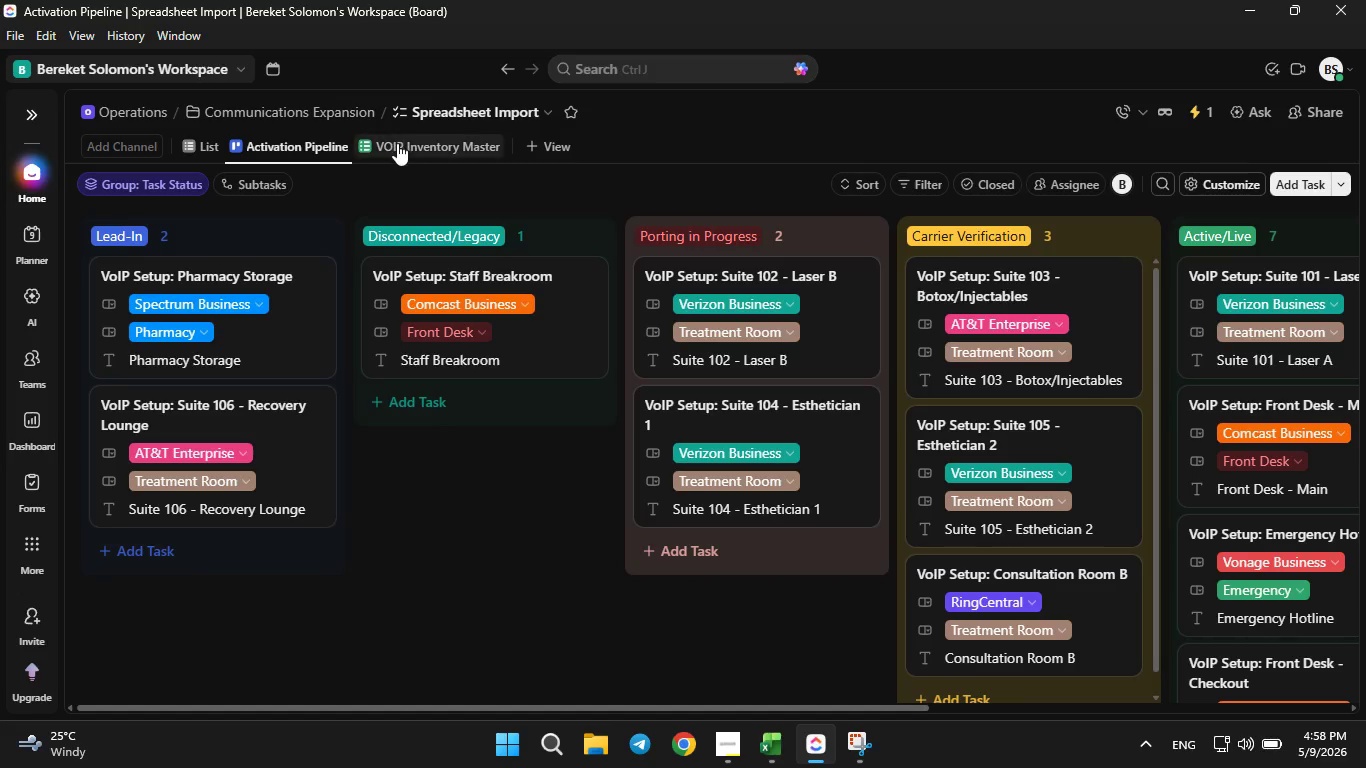 
left_click([397, 139])
 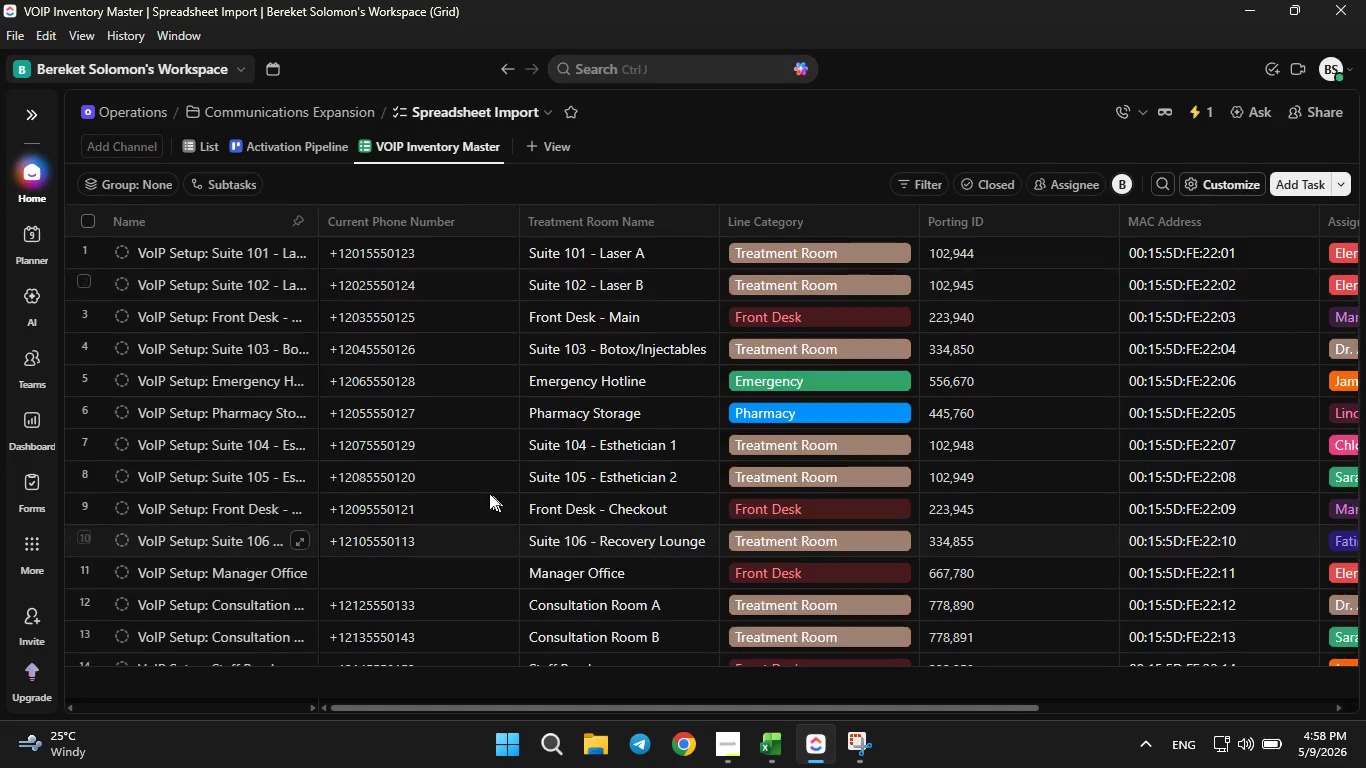 
scroll: coordinate [381, 481], scroll_direction: down, amount: 13.0
 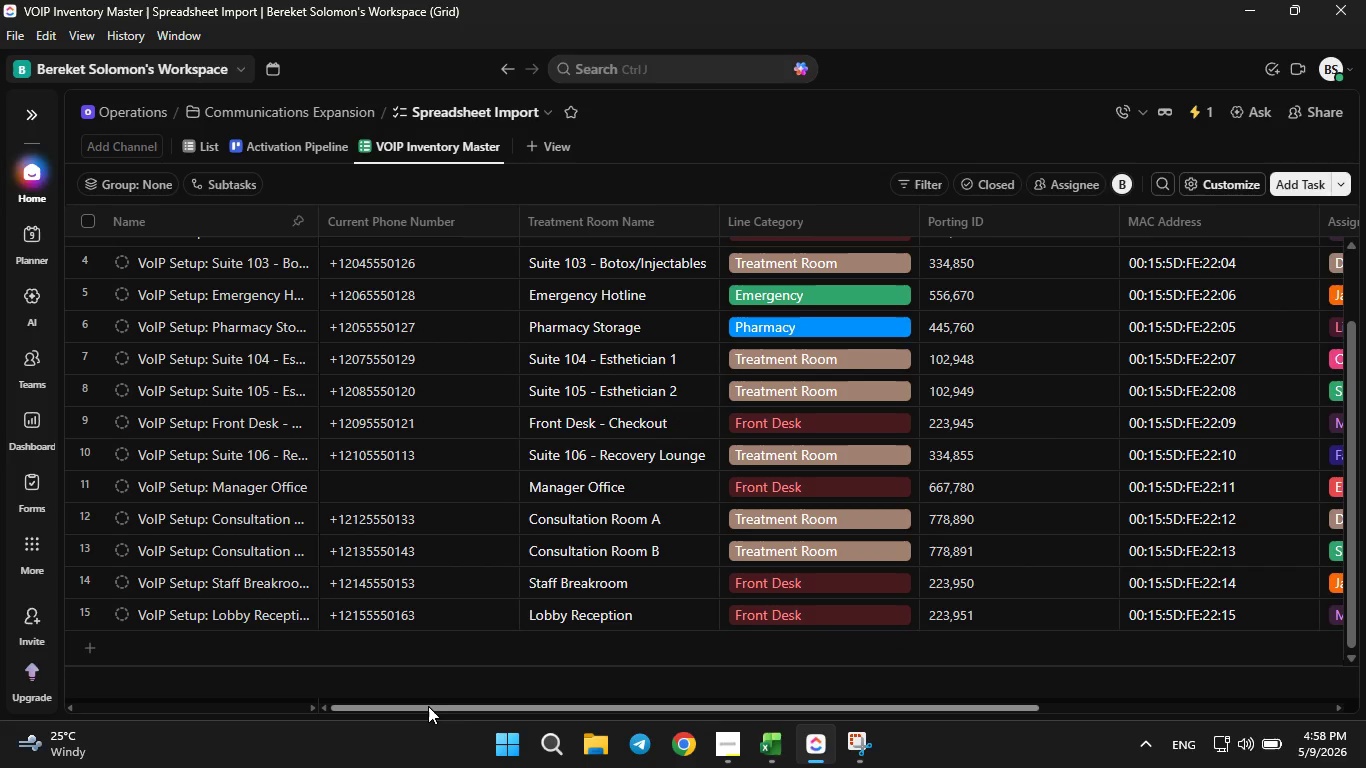 
left_click_drag(start_coordinate=[428, 706], to_coordinate=[196, 725])
 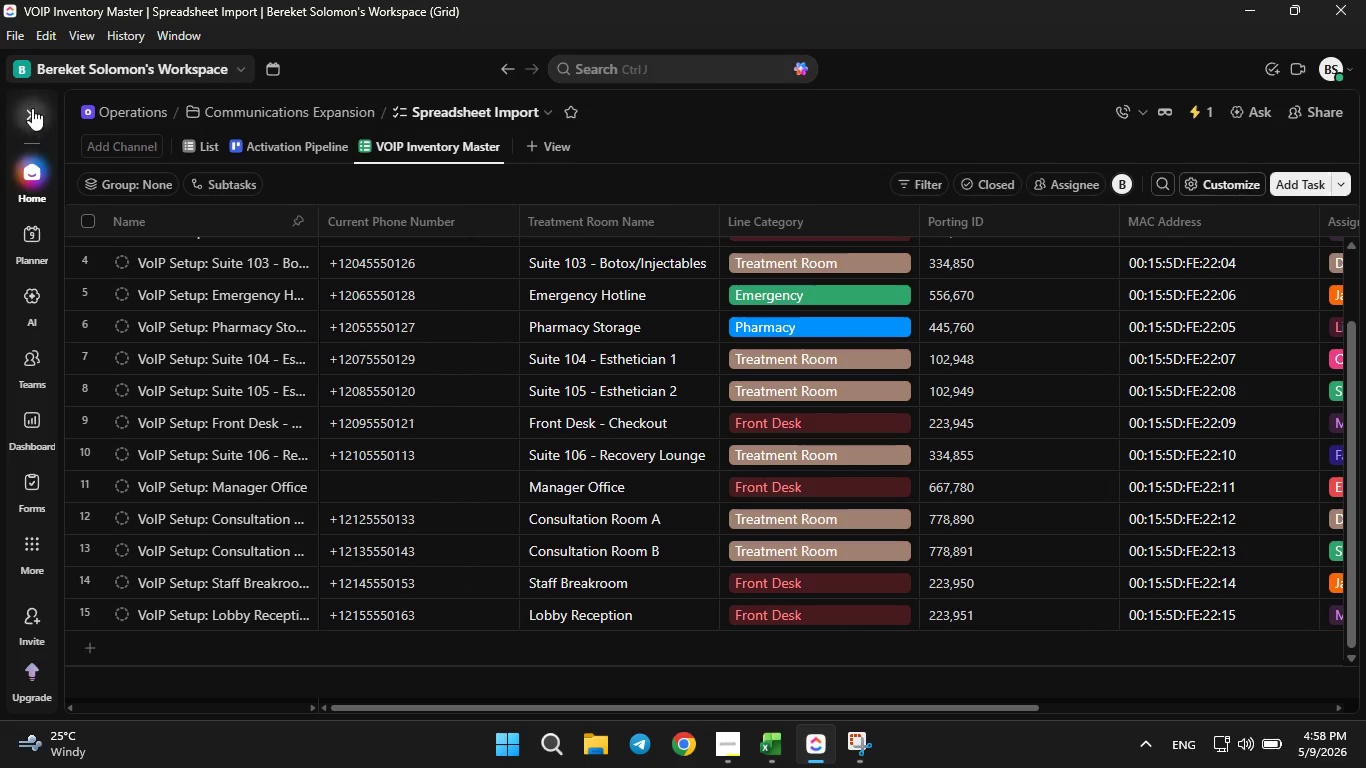 
left_click([32, 108])
 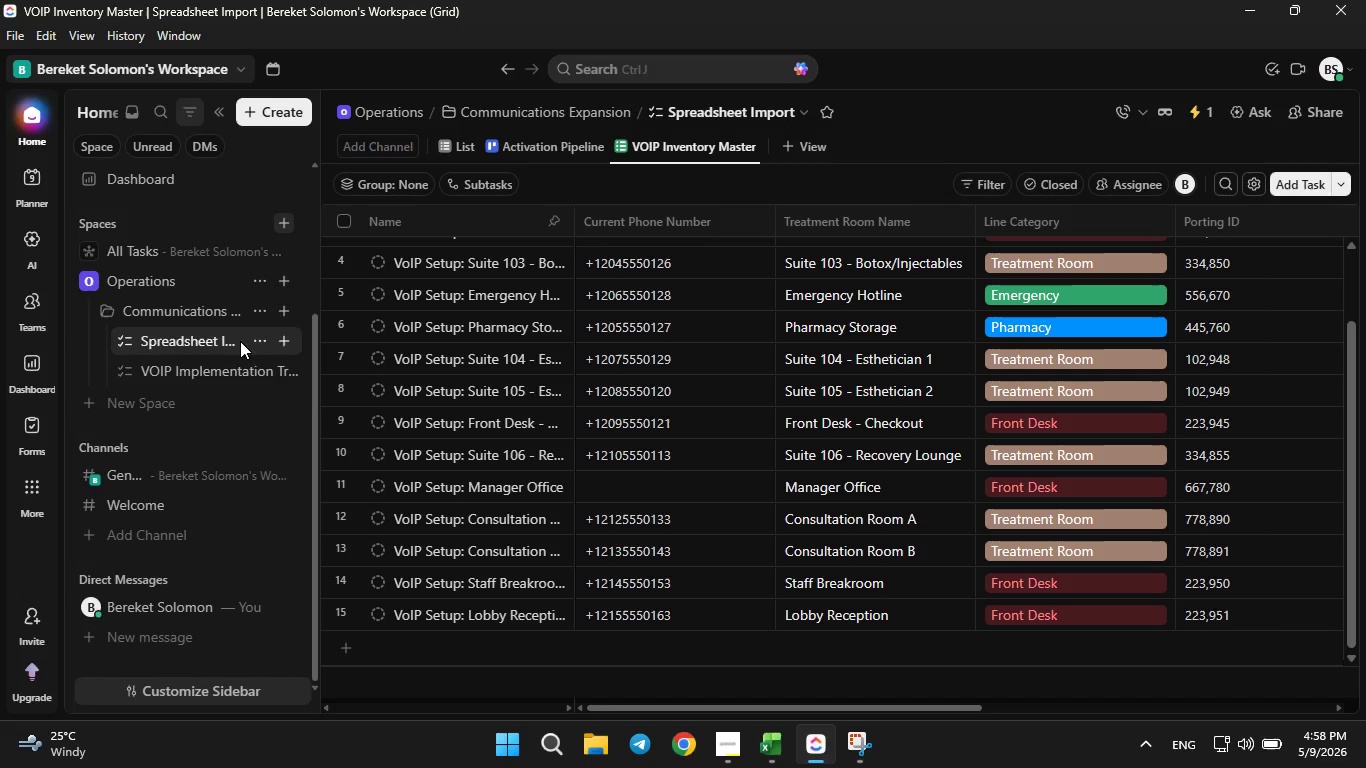 
left_click([255, 340])
 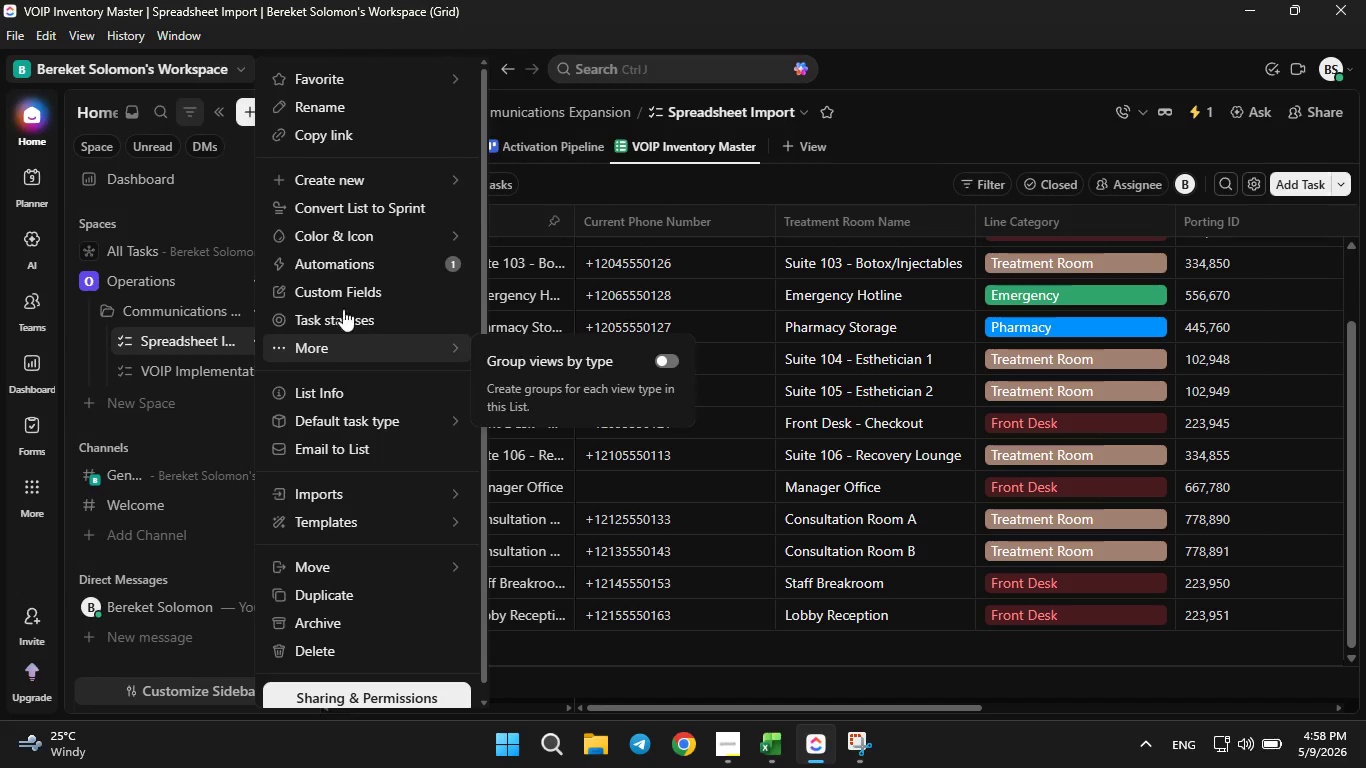 
left_click([348, 288])
 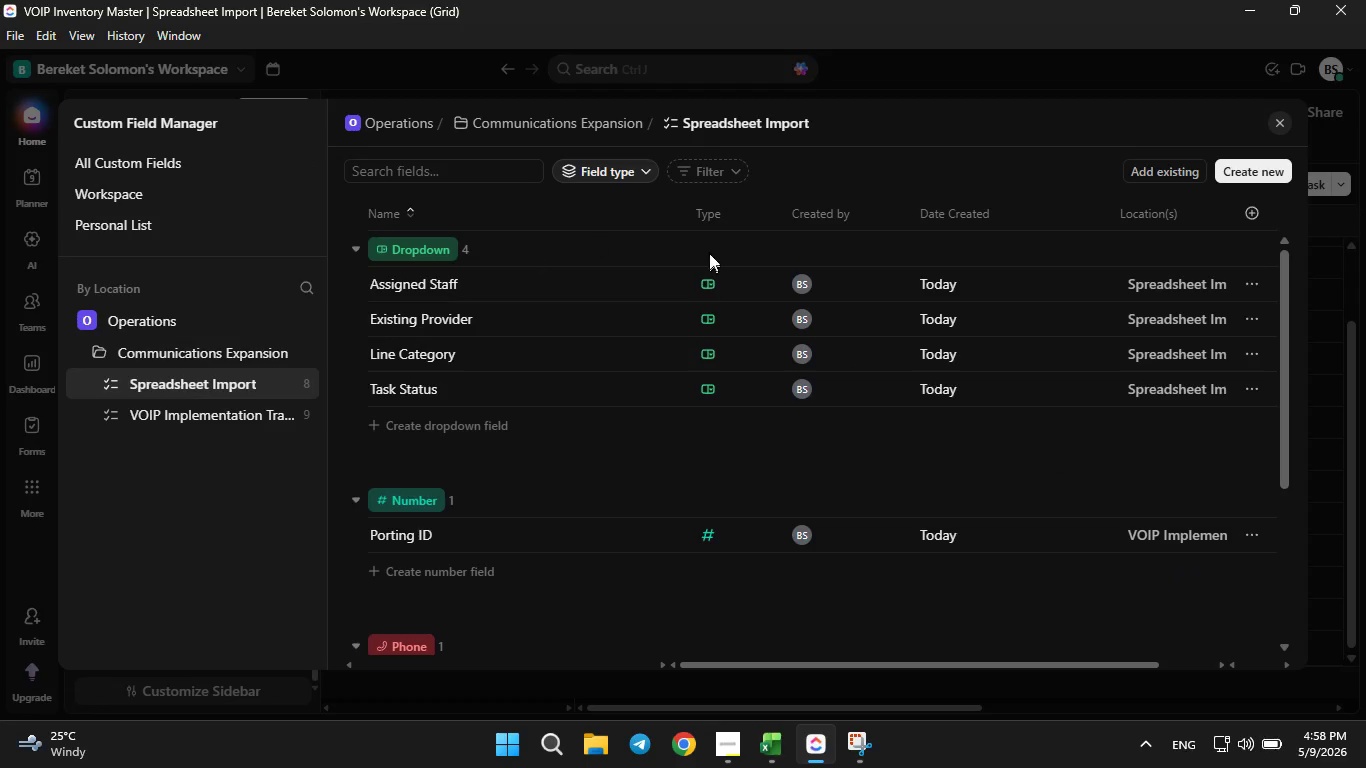 
scroll: coordinate [618, 337], scroll_direction: down, amount: 8.0
 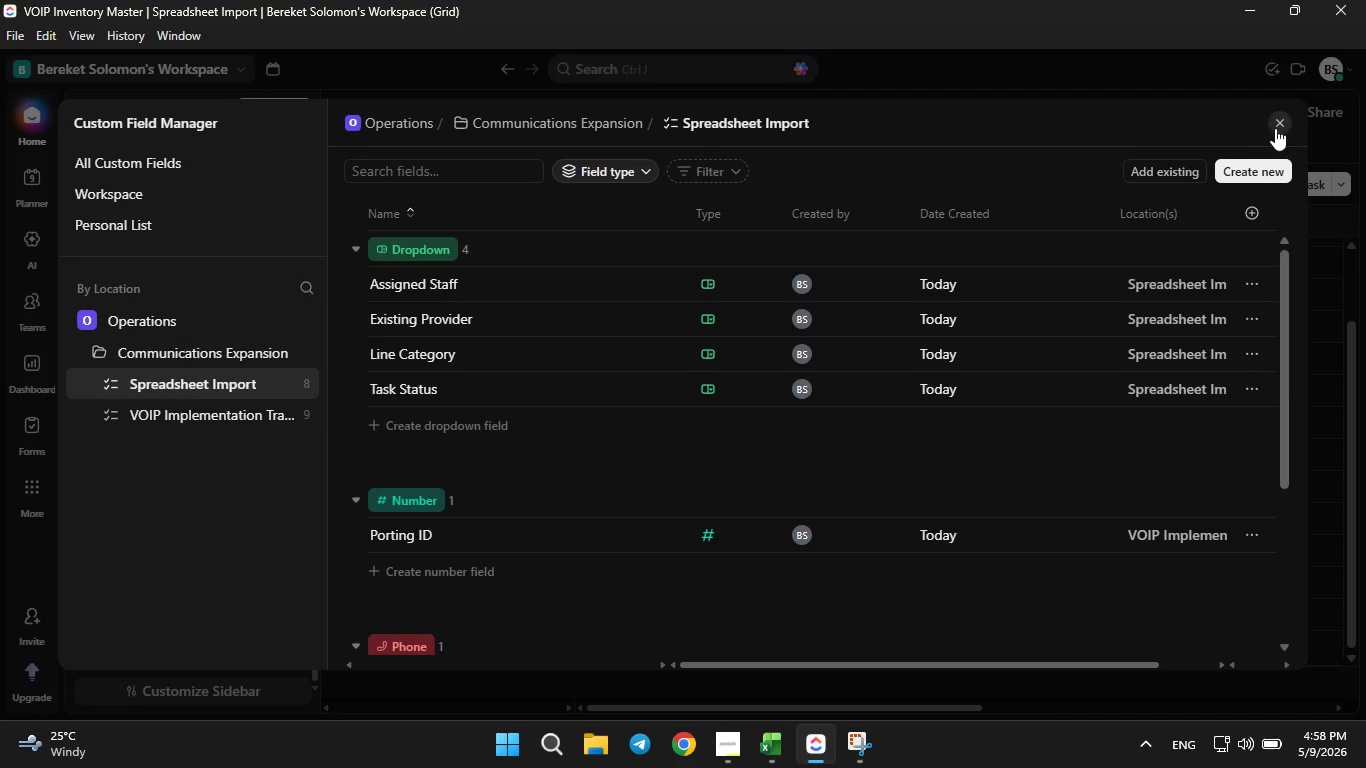 
left_click([1275, 126])
 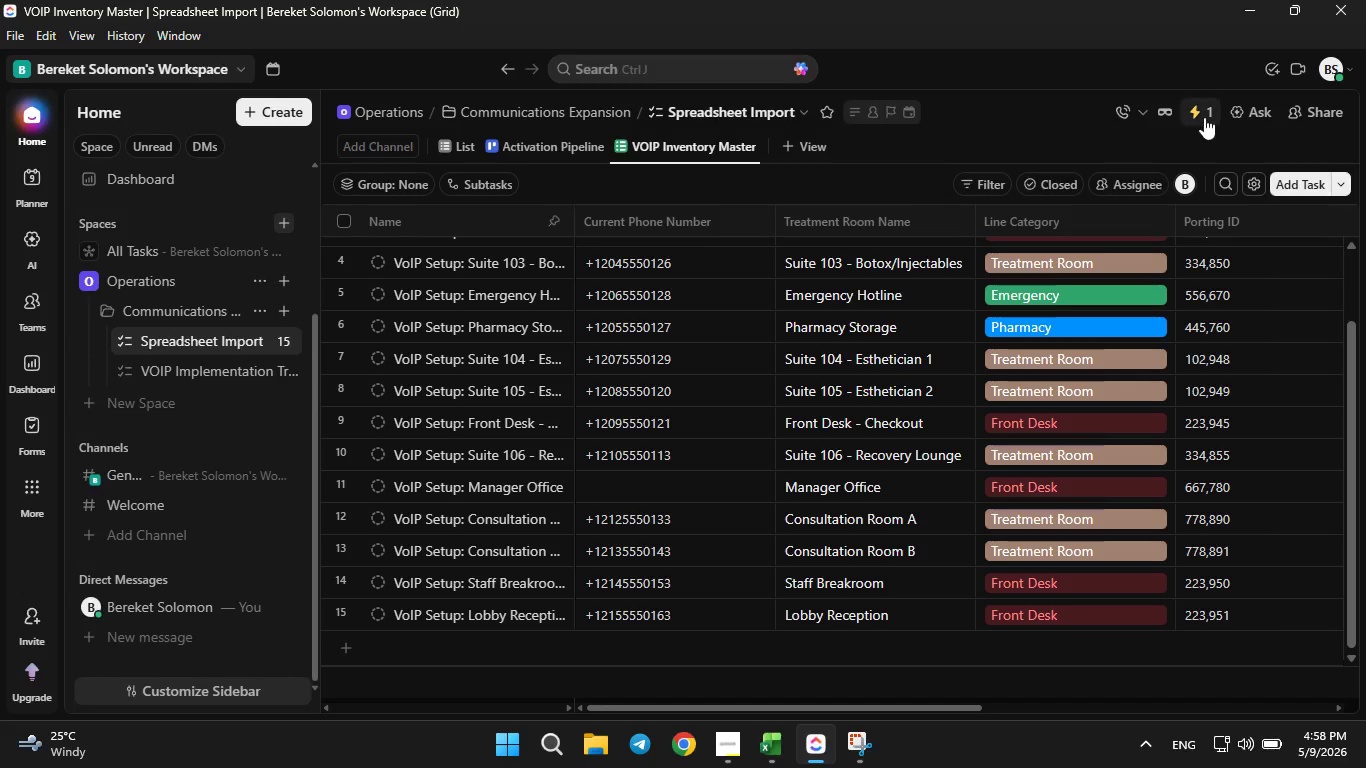 
left_click([1204, 115])
 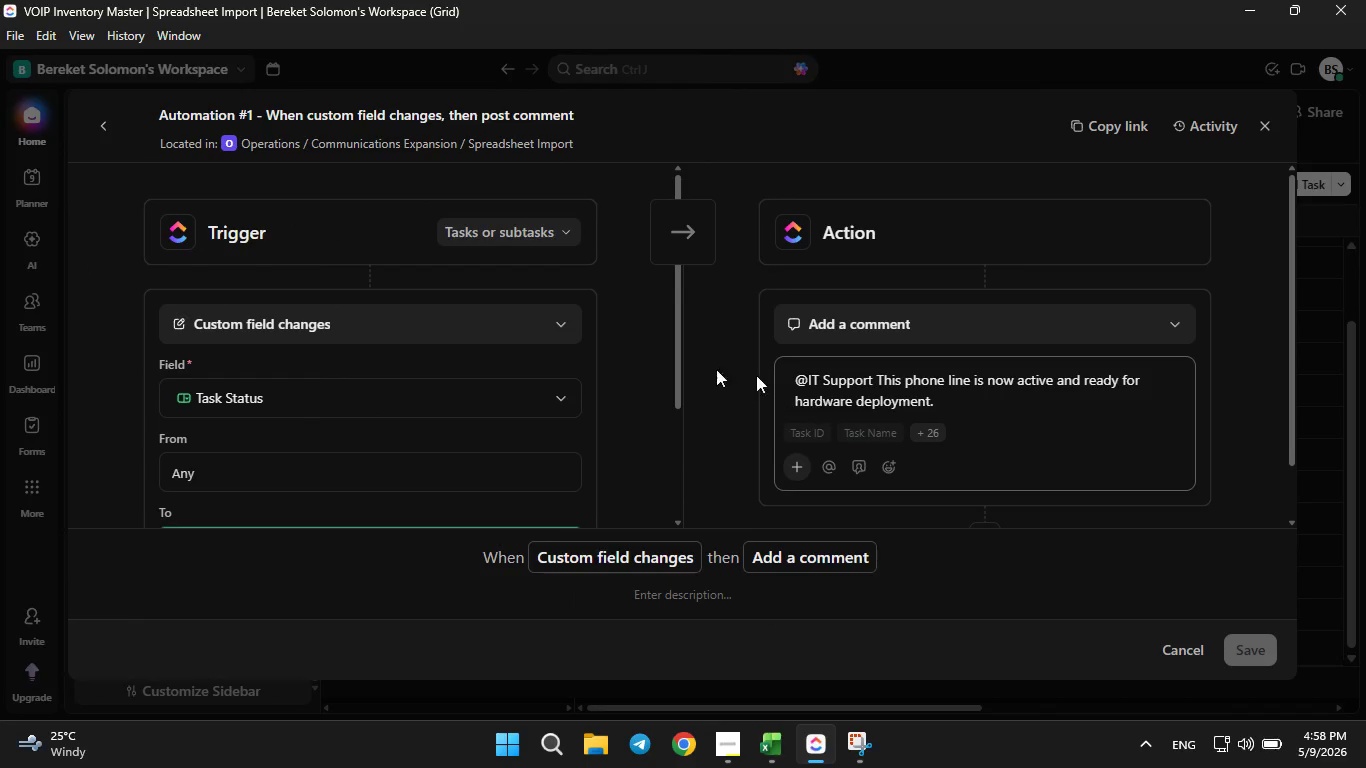 
scroll: coordinate [558, 339], scroll_direction: down, amount: 12.0
 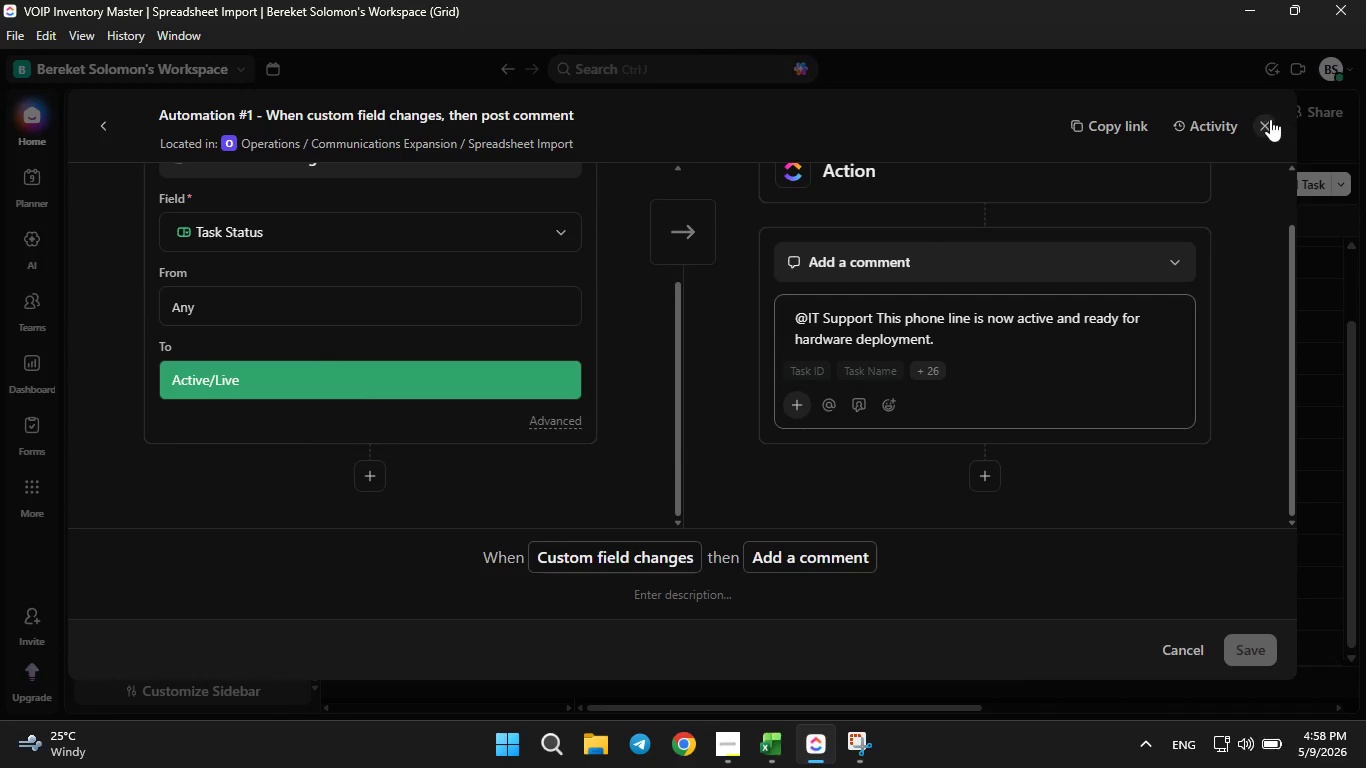 
left_click([1265, 115])
 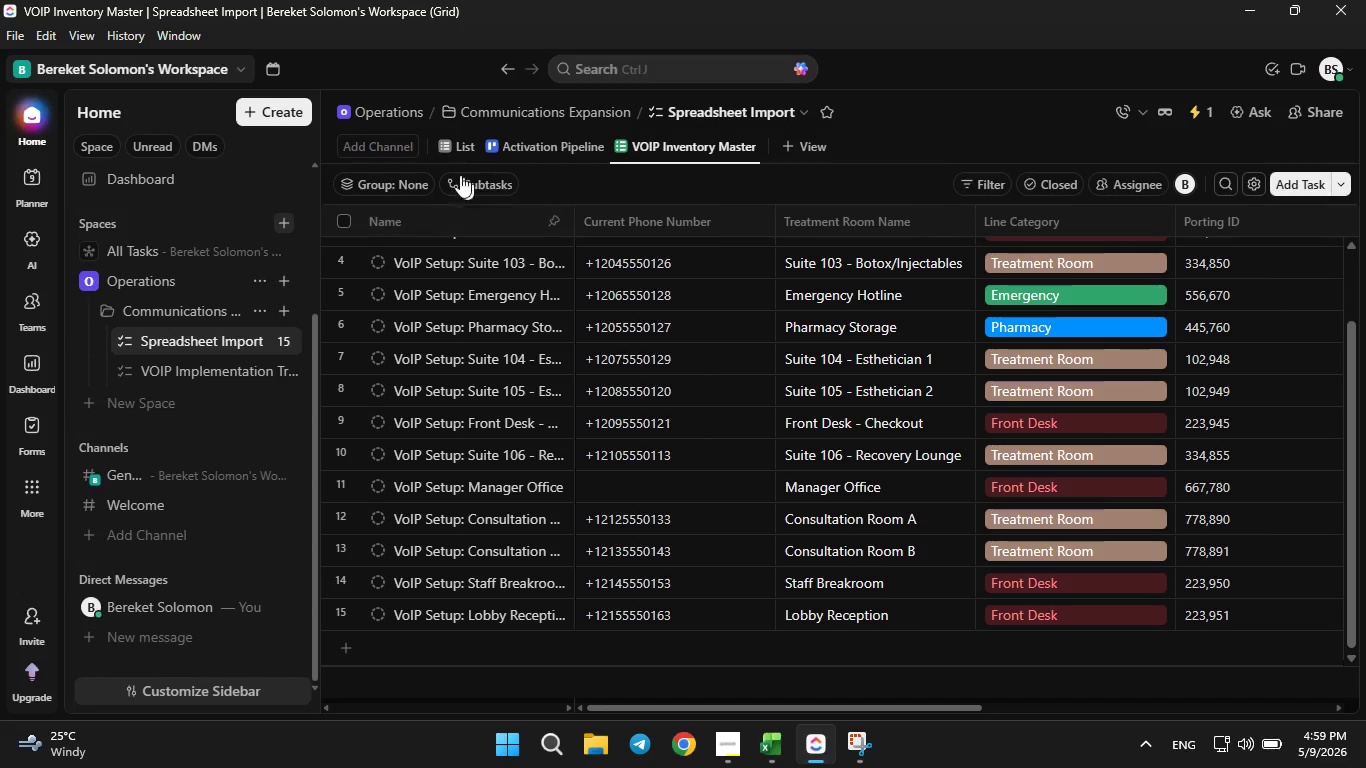 
left_click([465, 132])
 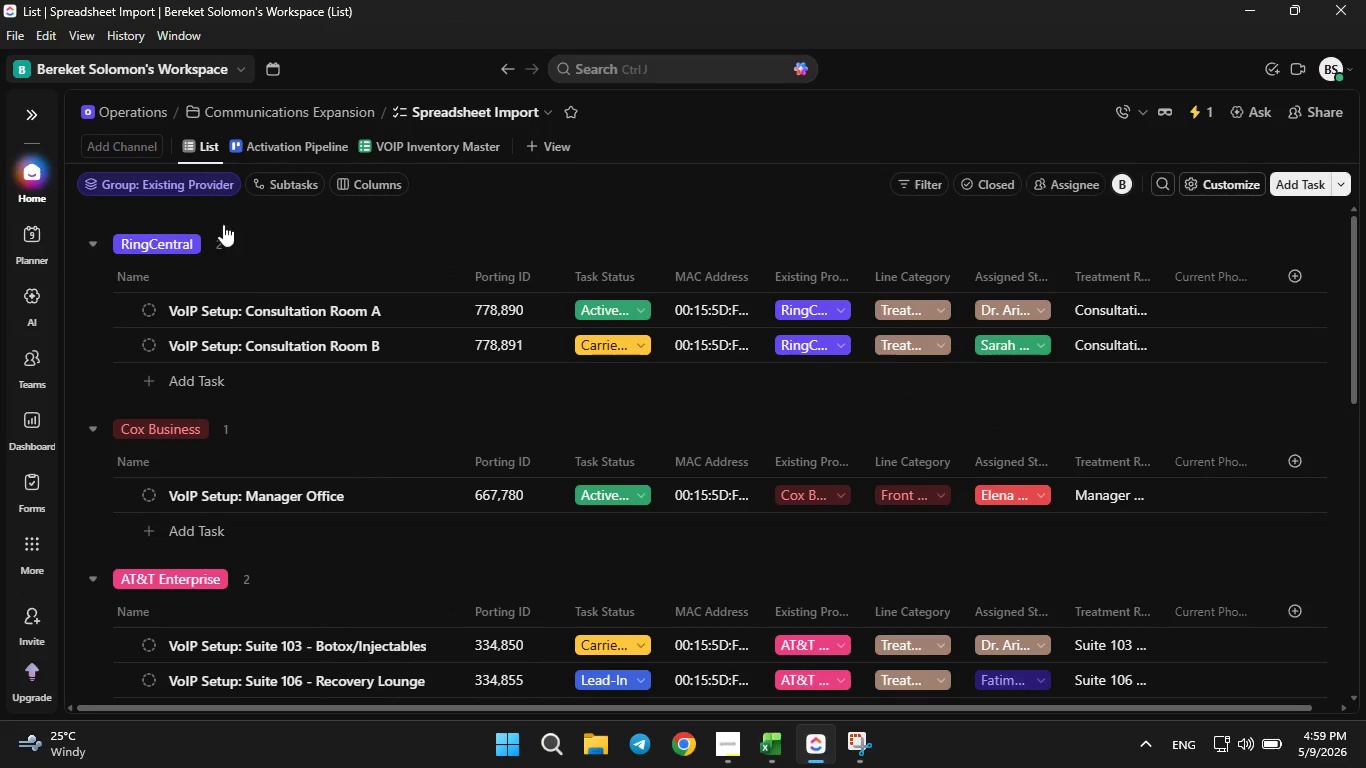 
wait(5.73)
 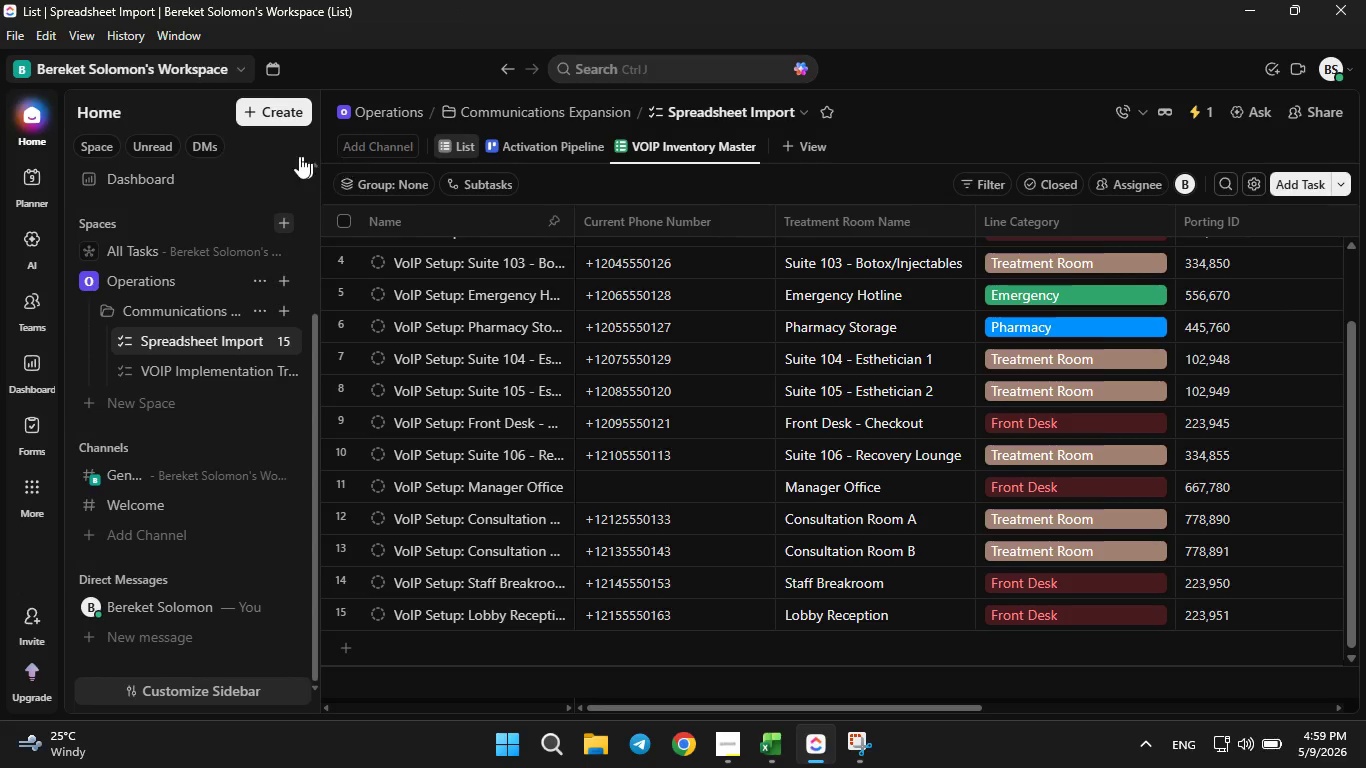 
left_click([286, 348])
 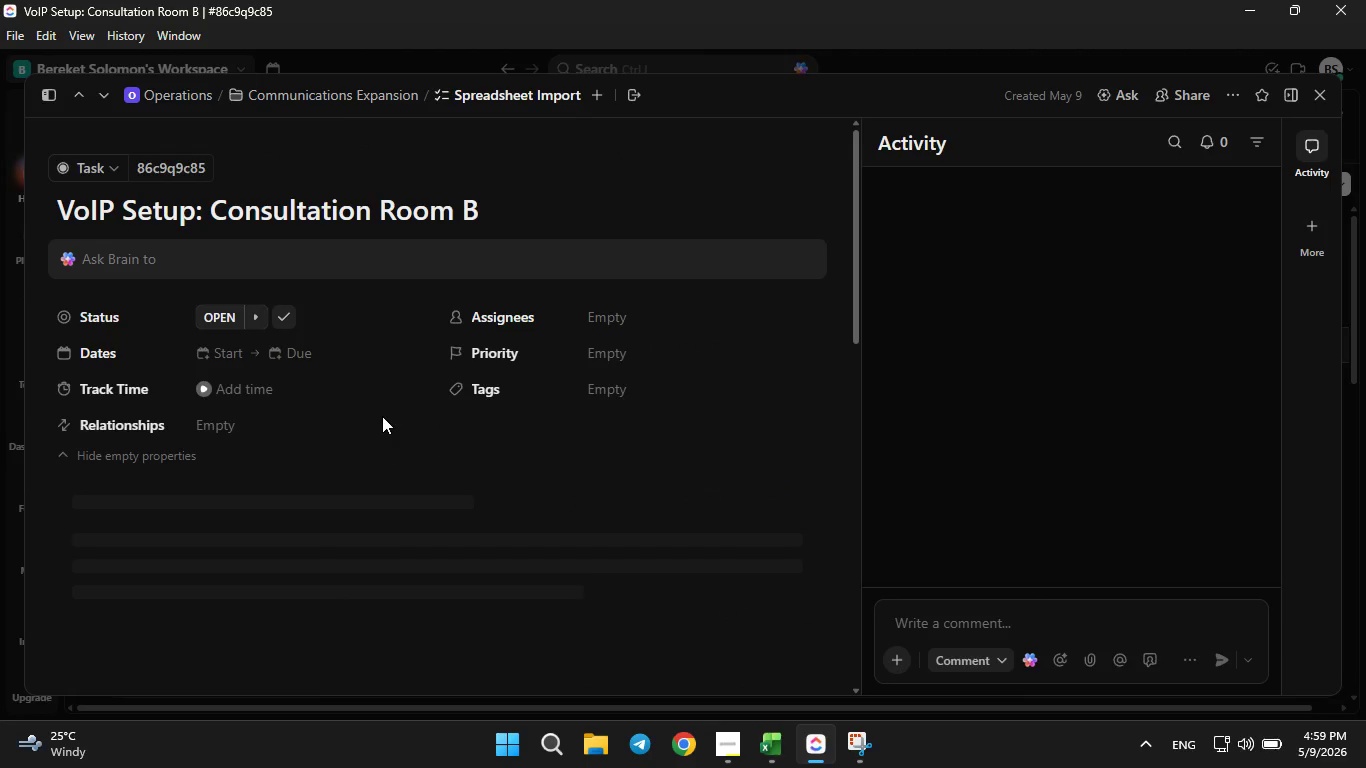 
scroll: coordinate [382, 416], scroll_direction: down, amount: 3.0
 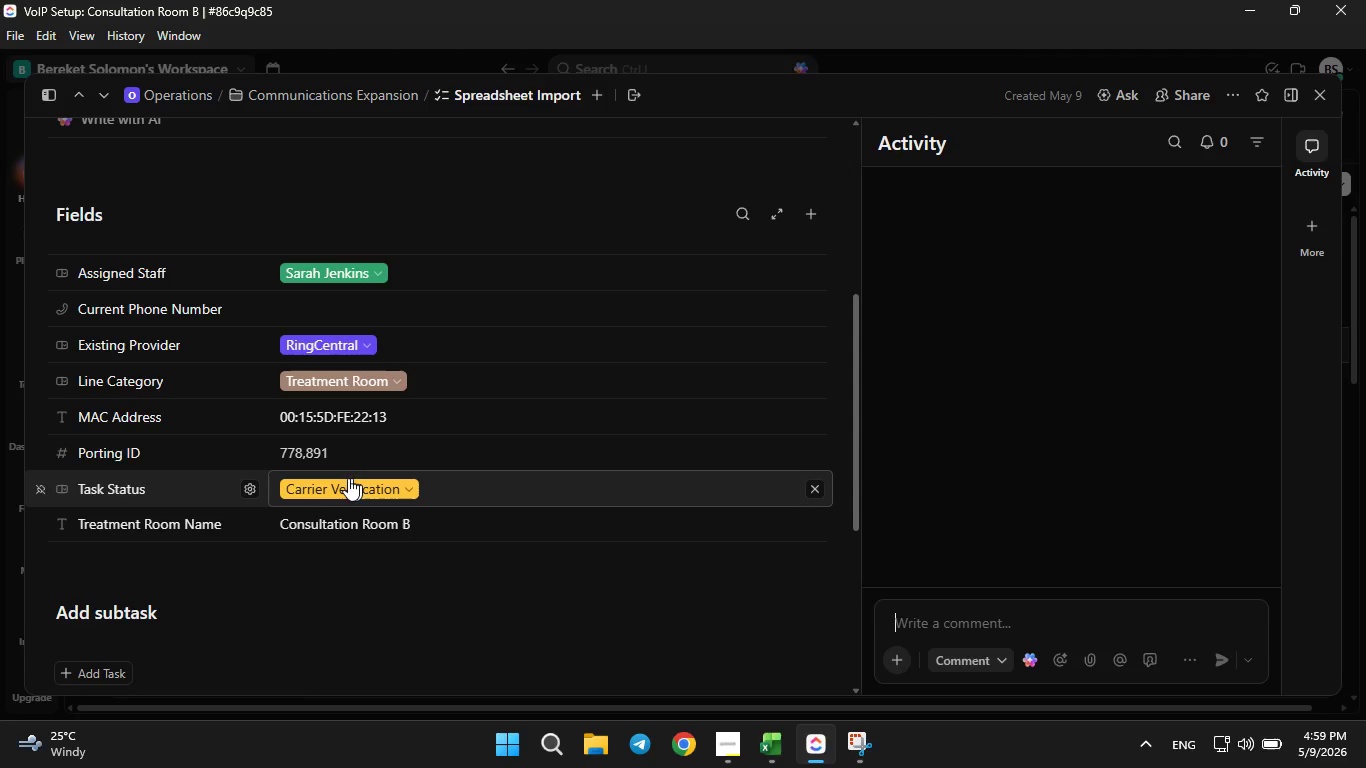 
left_click([348, 476])
 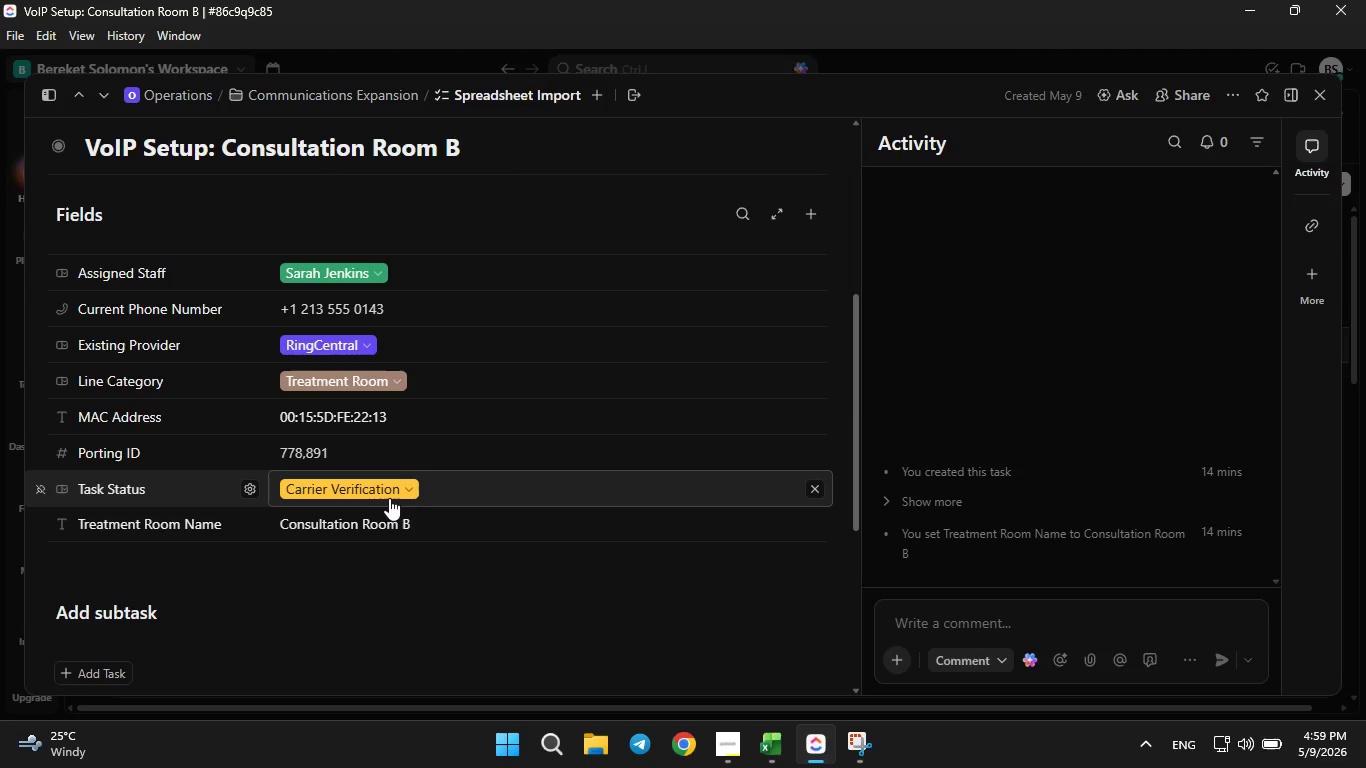 
left_click([391, 490])
 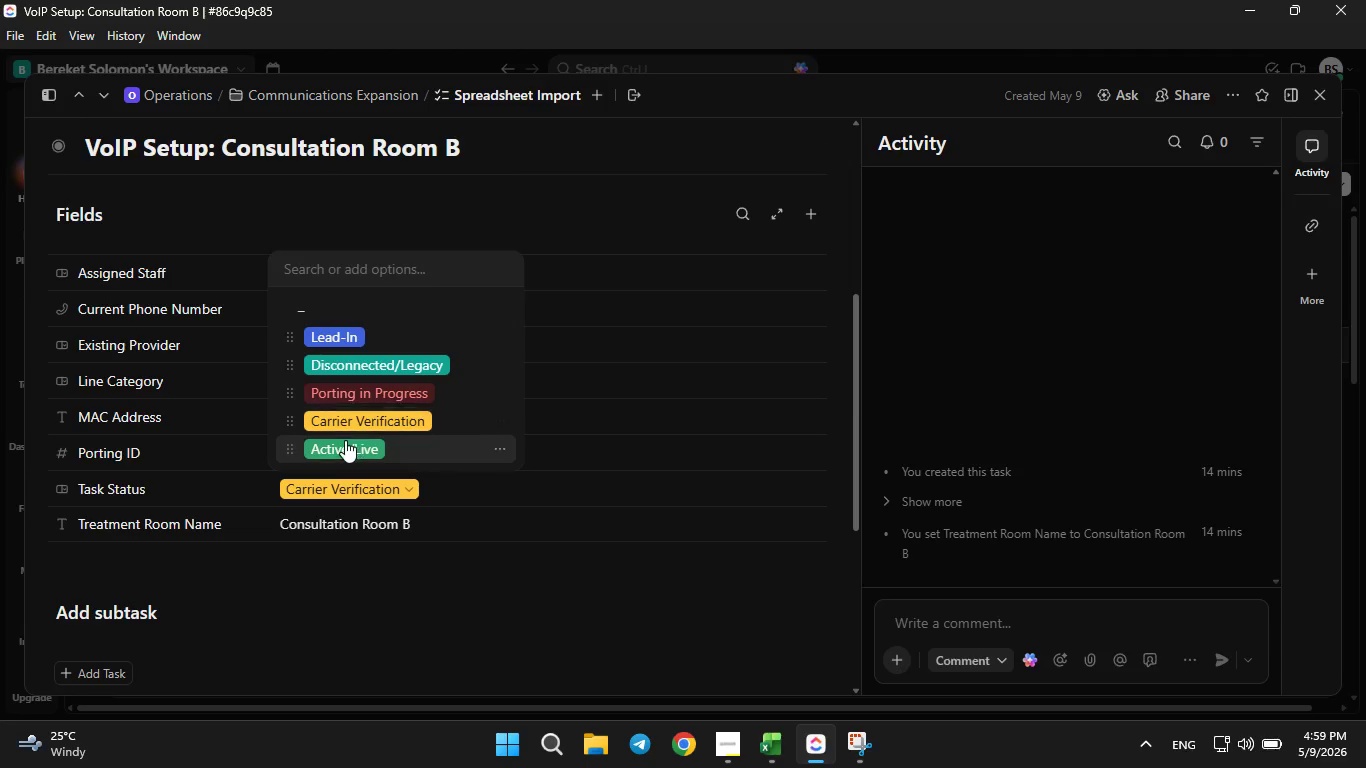 
left_click([345, 440])
 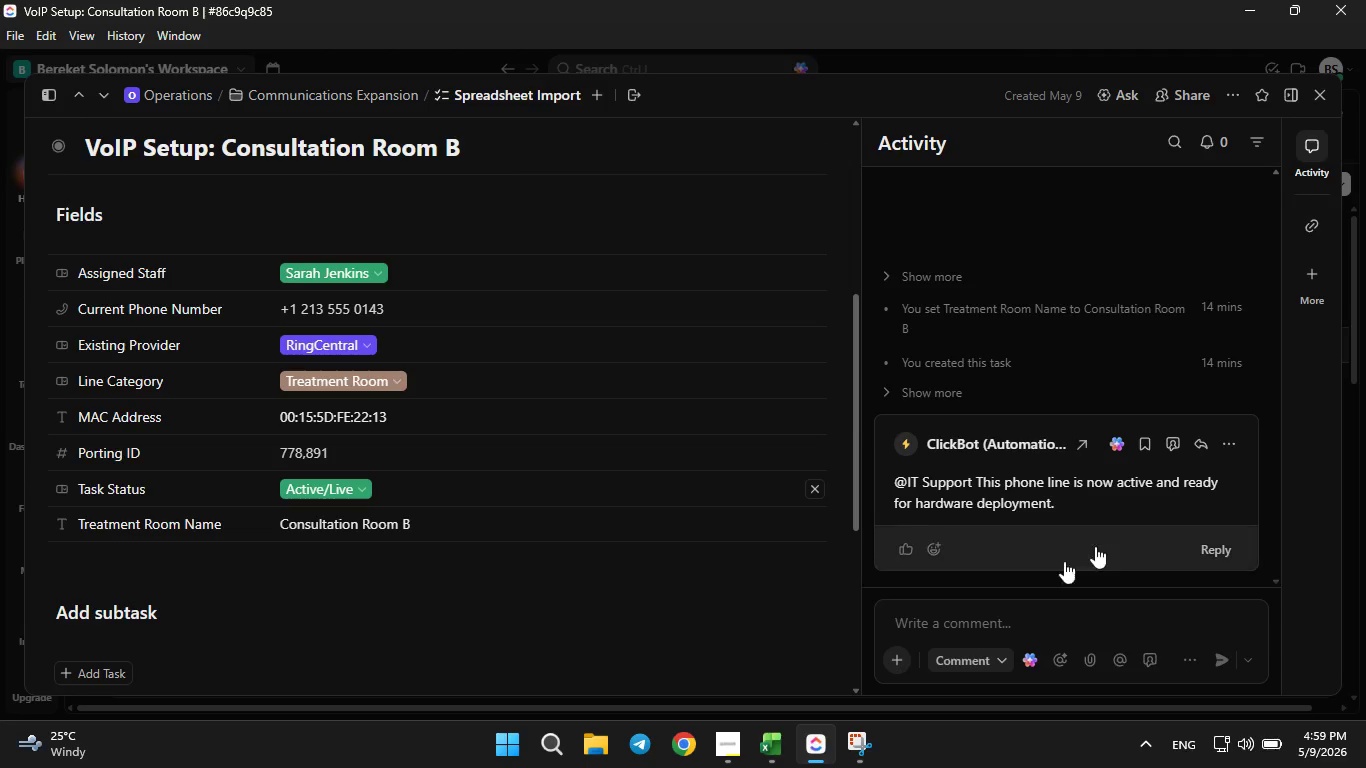 
wait(8.45)
 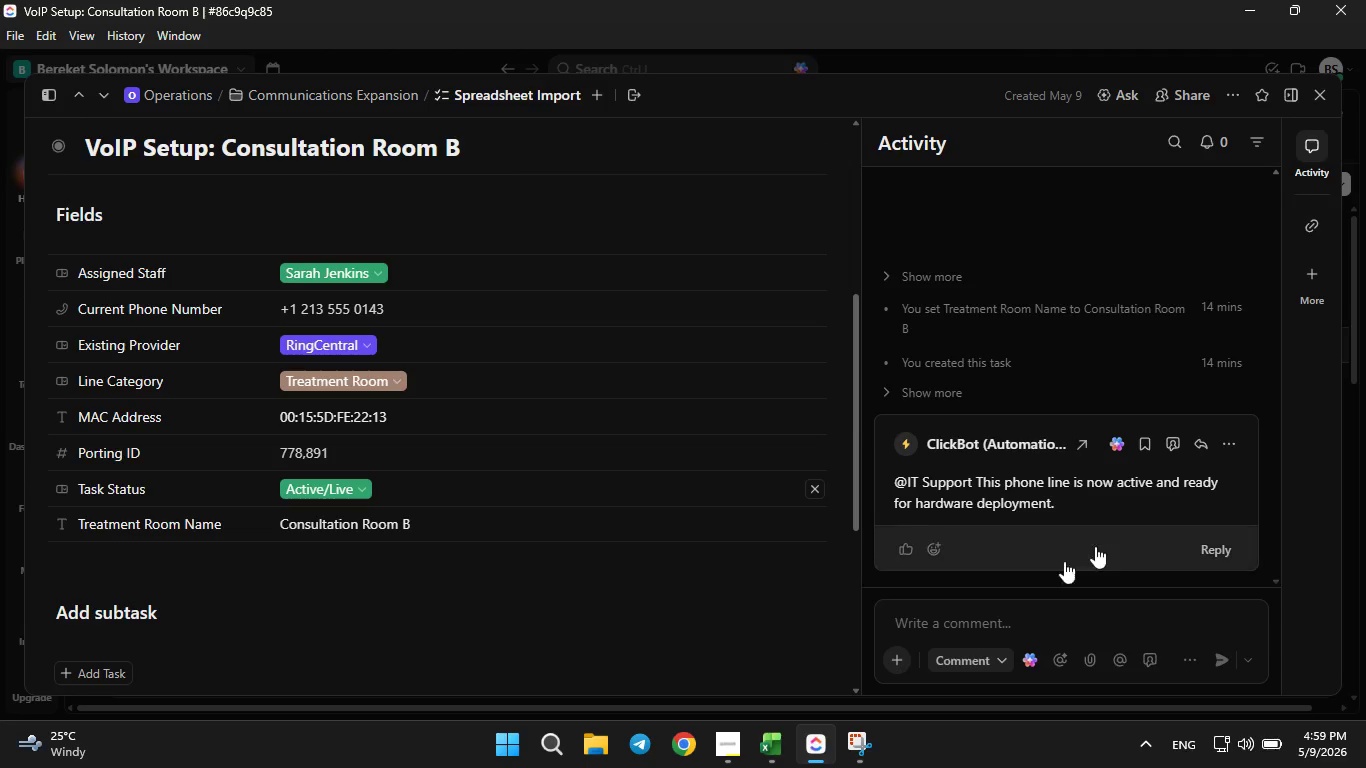 
left_click([617, 30])
 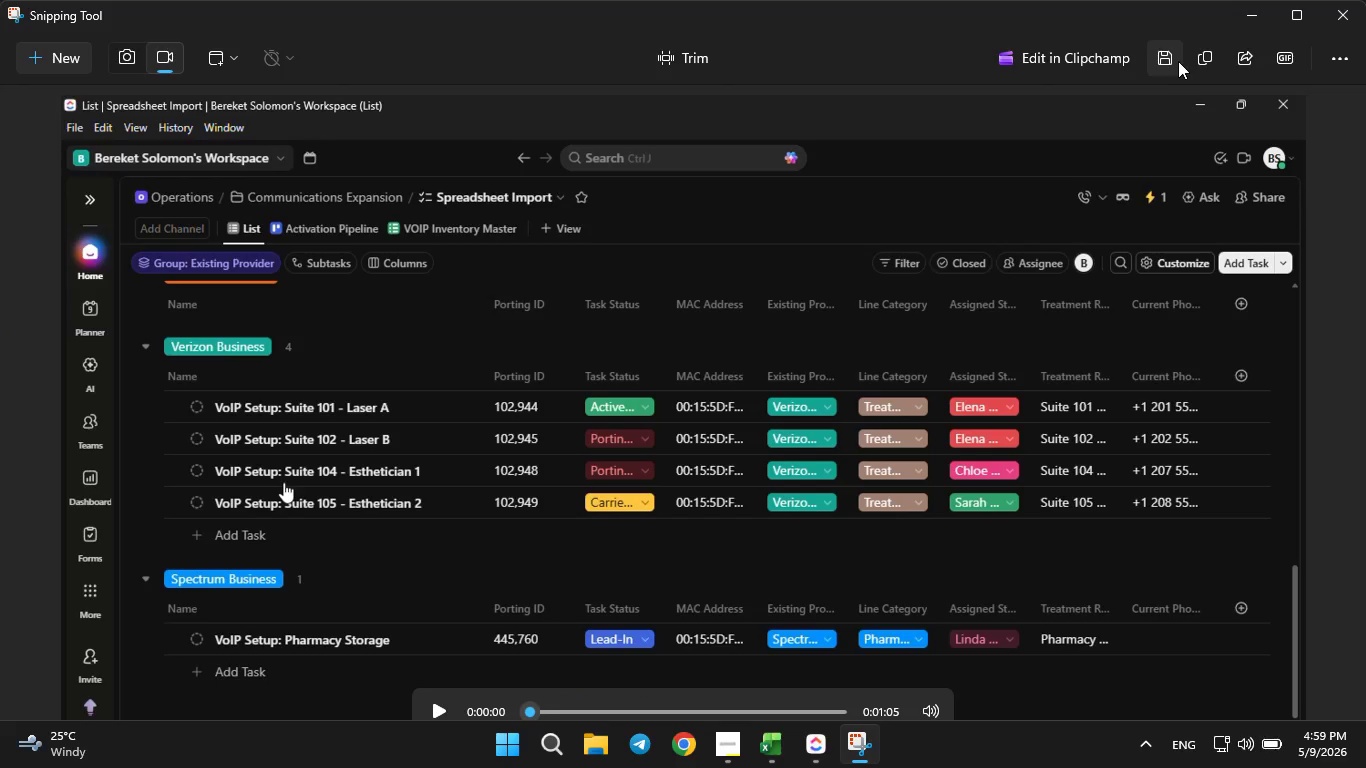 
wait(5.86)
 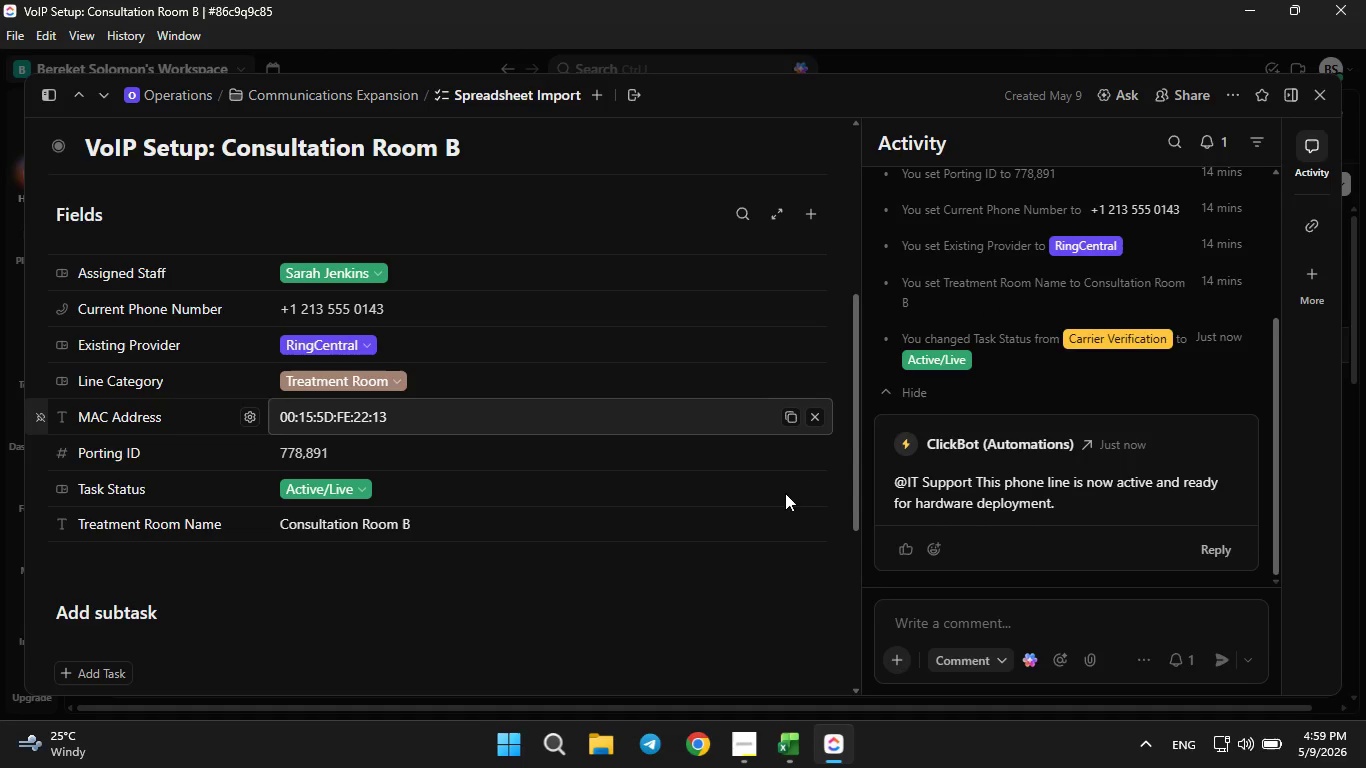 
left_click([1163, 58])
 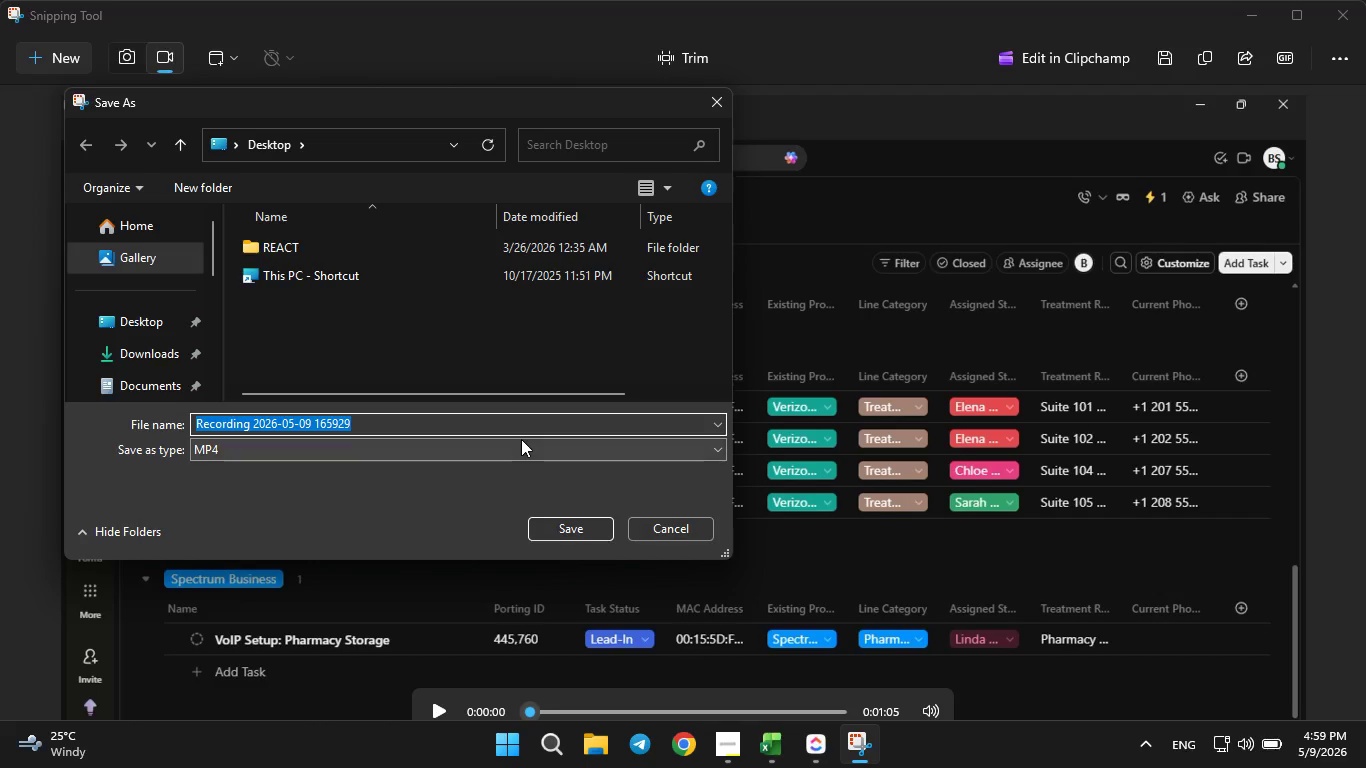 
key(Backspace)
type(screen recording)
 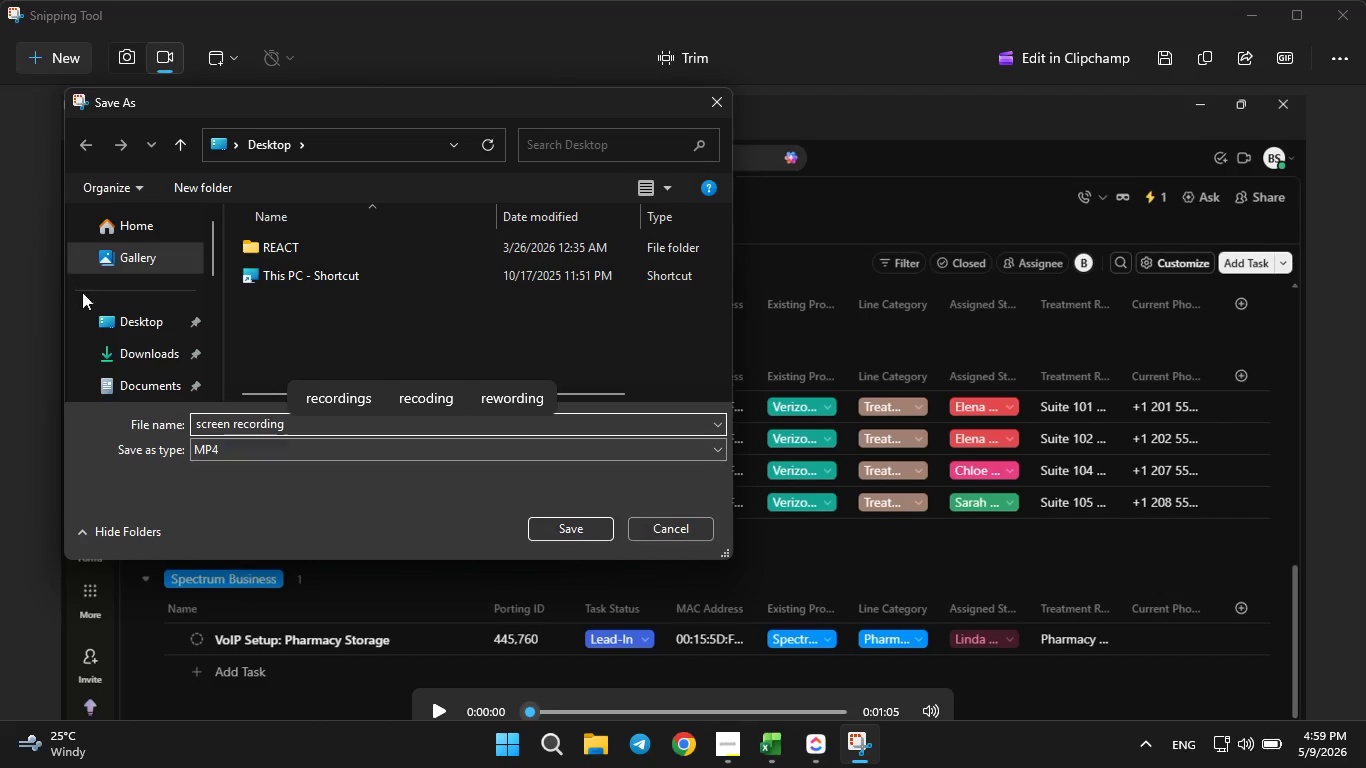 
left_click([96, 316])
 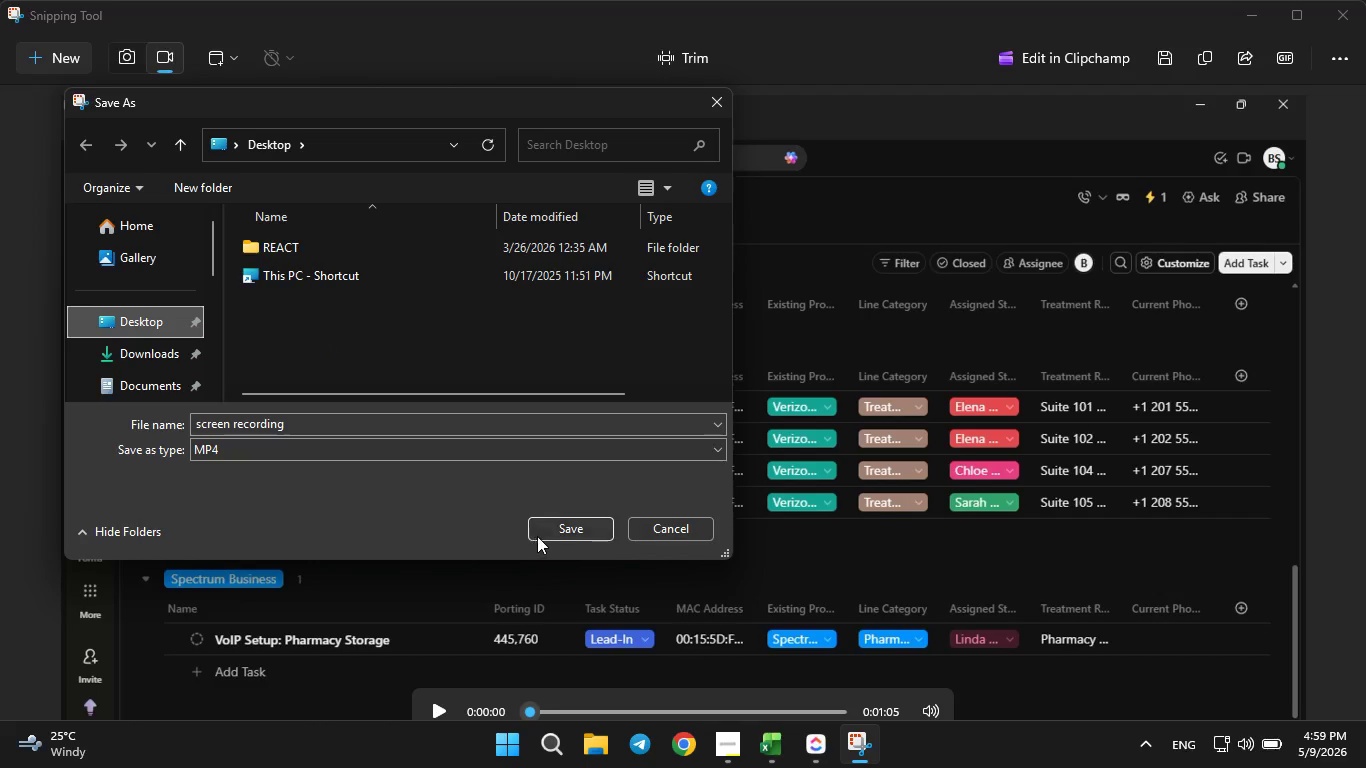 
left_click([537, 533])
 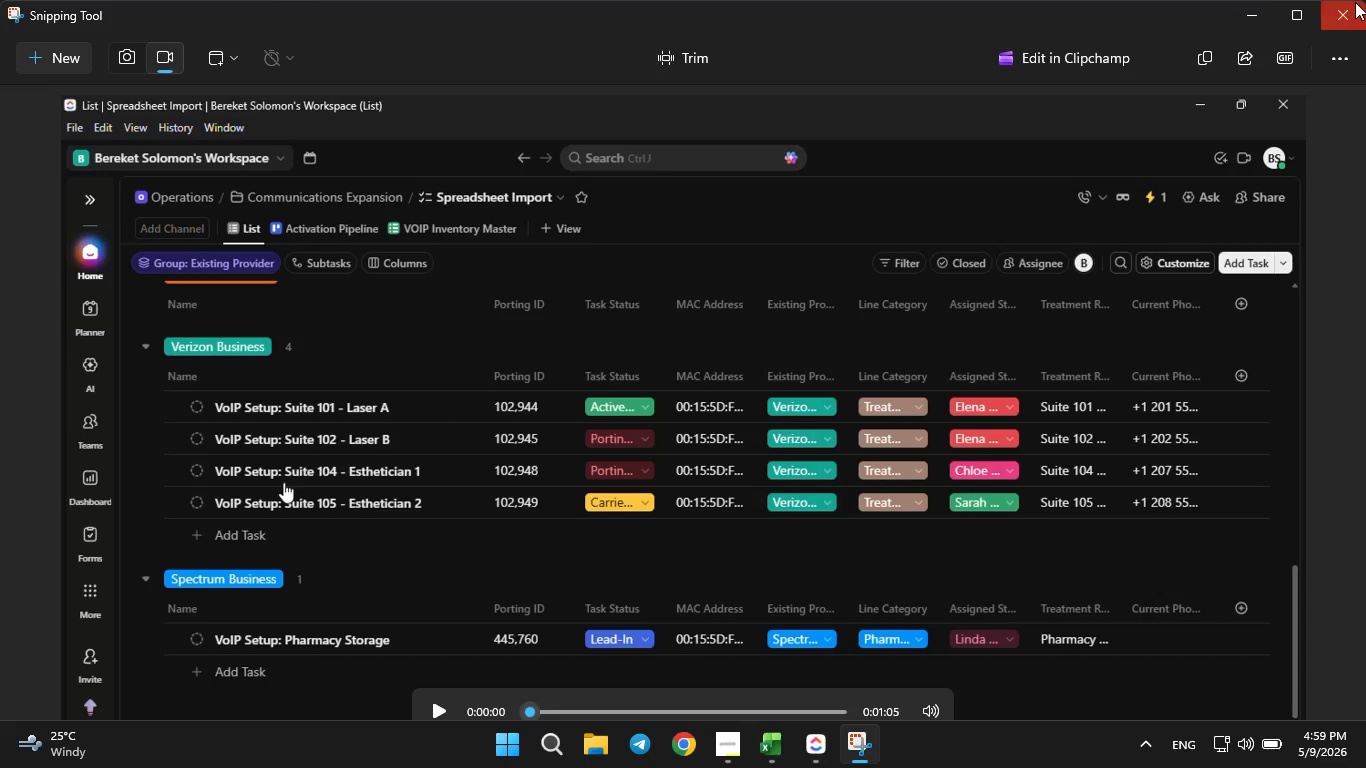 
left_click([1355, 2])
 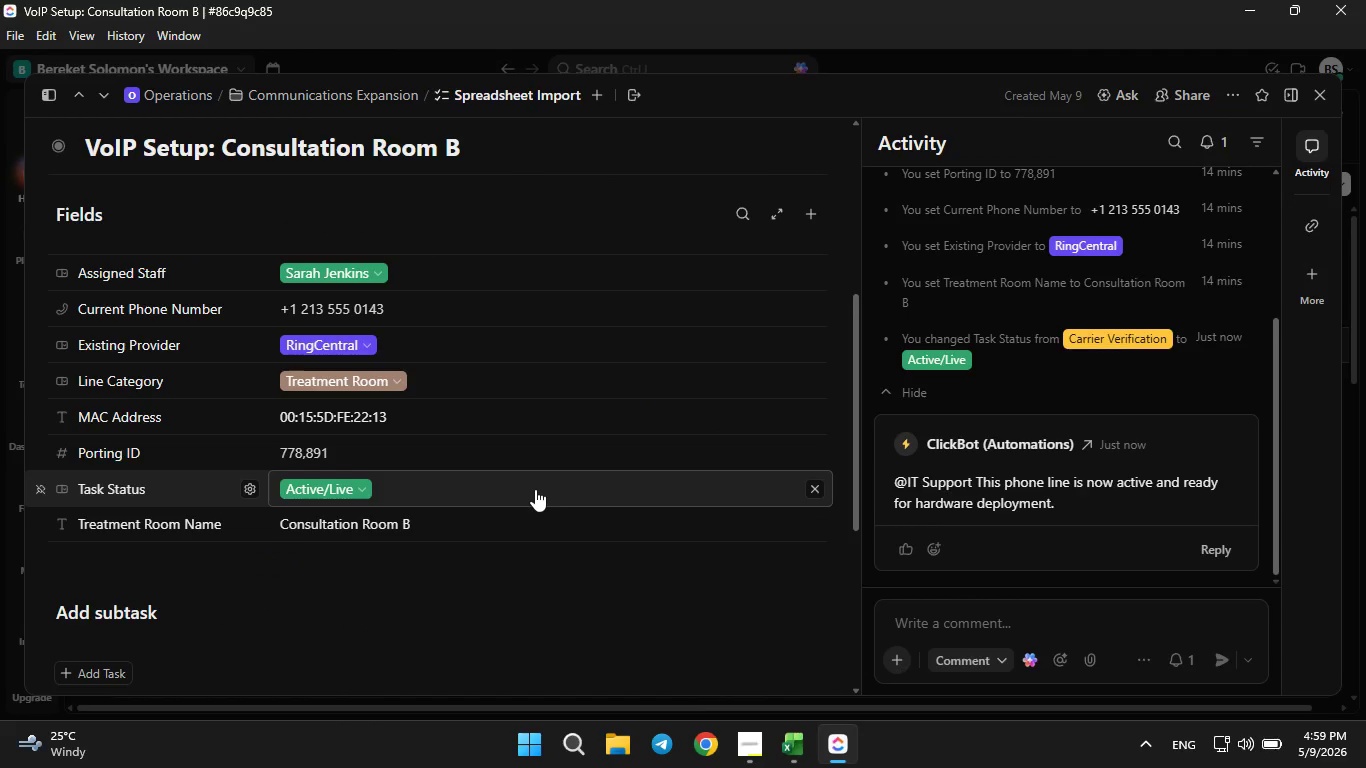 
key(PrintScreen)
 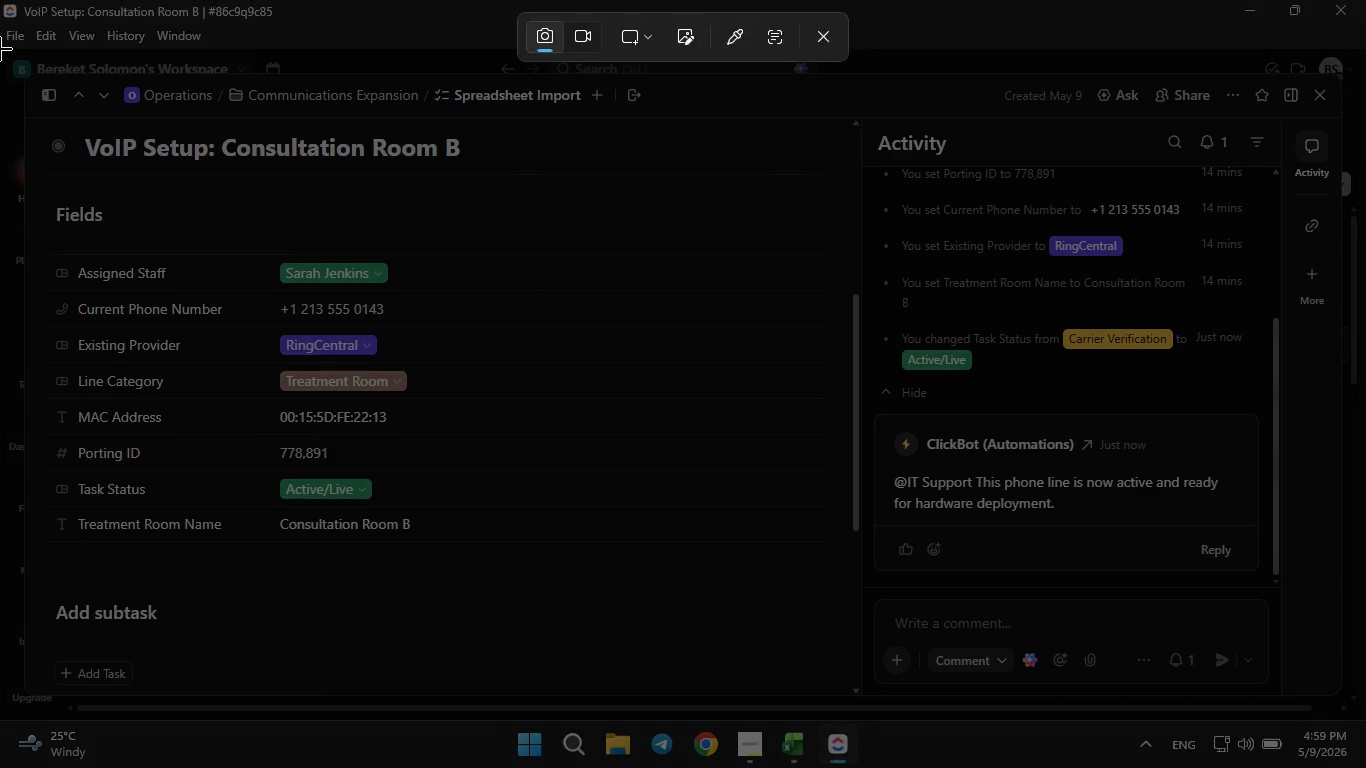 
left_click_drag(start_coordinate=[0, 46], to_coordinate=[1365, 709])
 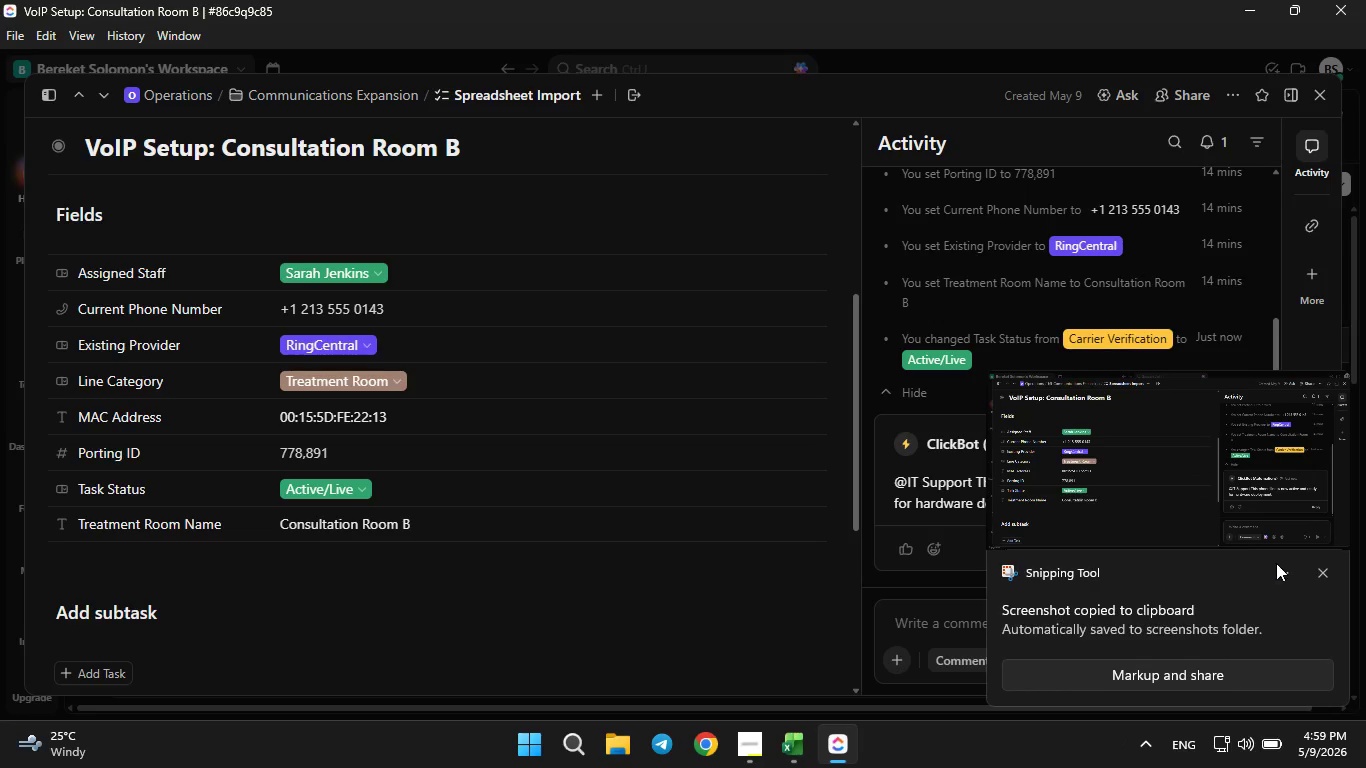 
left_click([1323, 569])
 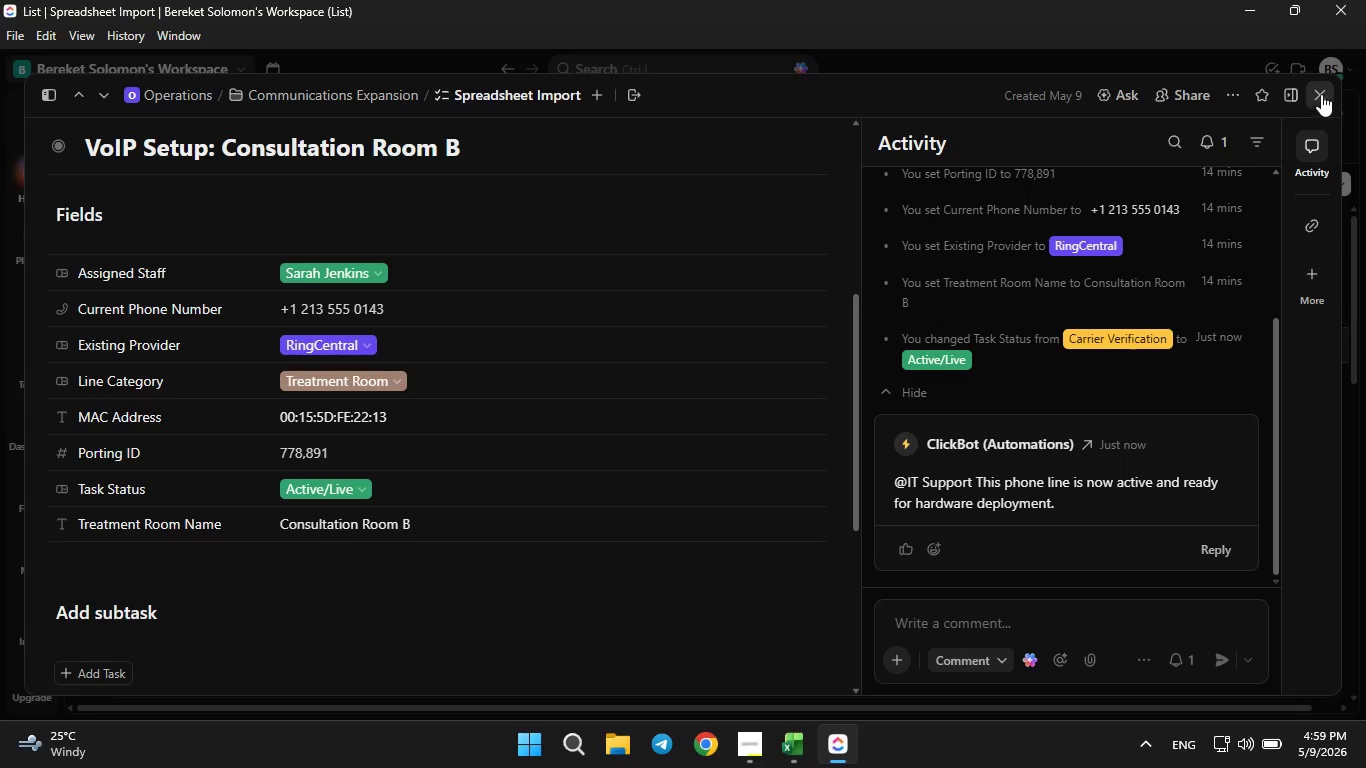 
left_click([1321, 91])
 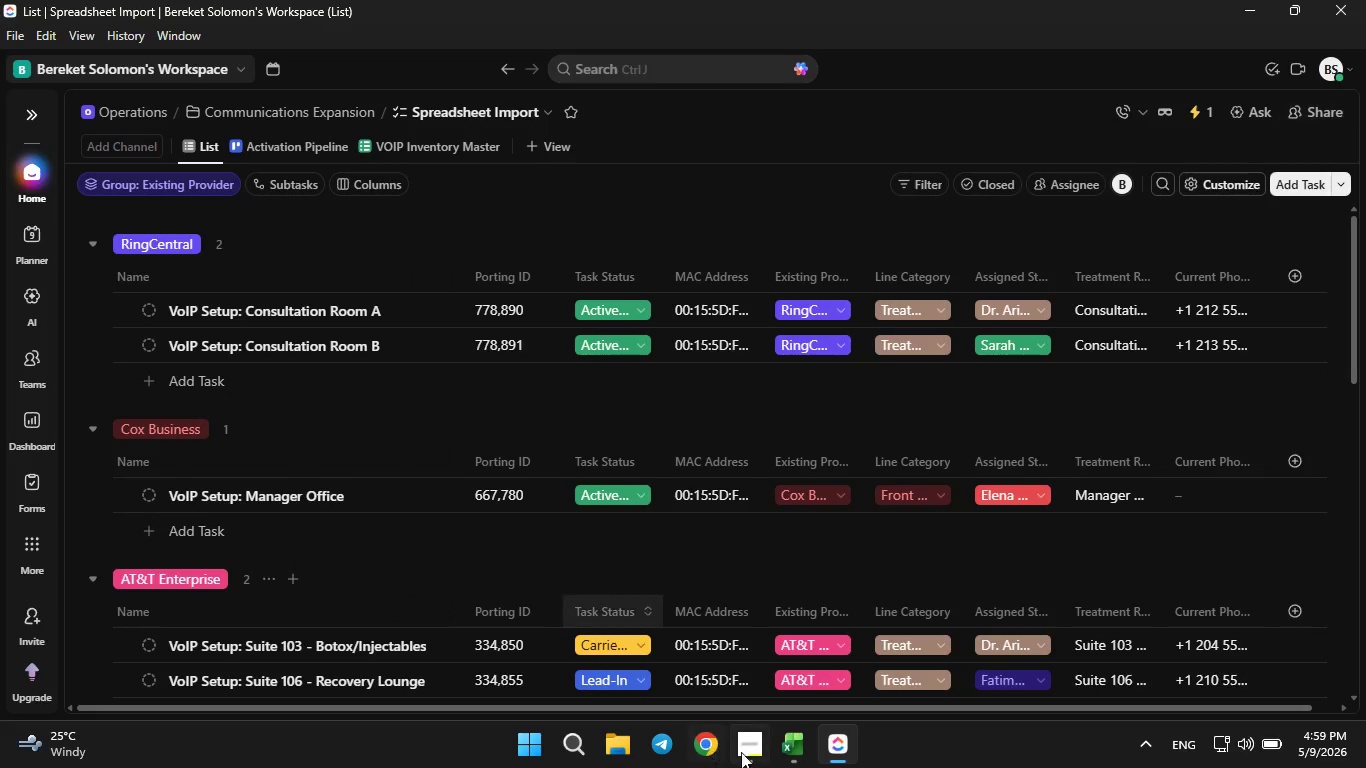 
left_click([746, 752])
 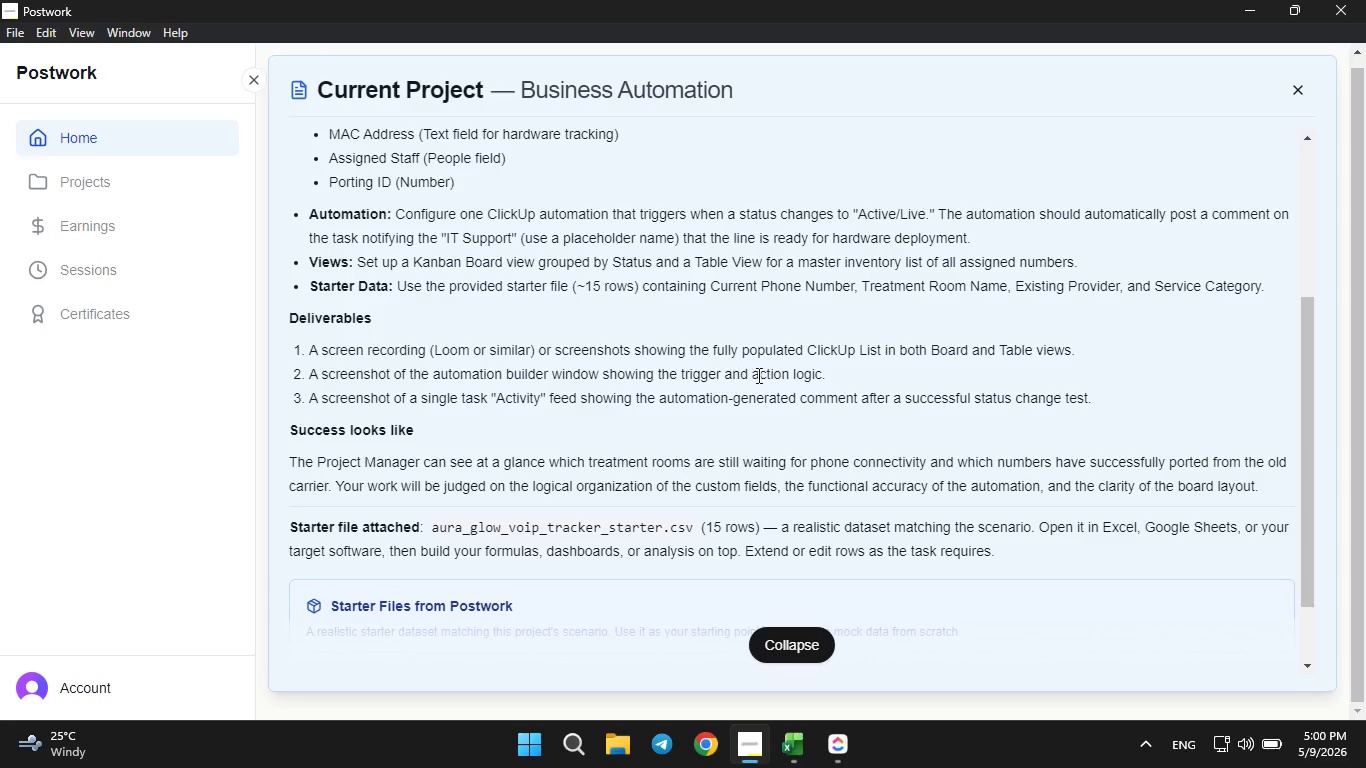 
wait(7.19)
 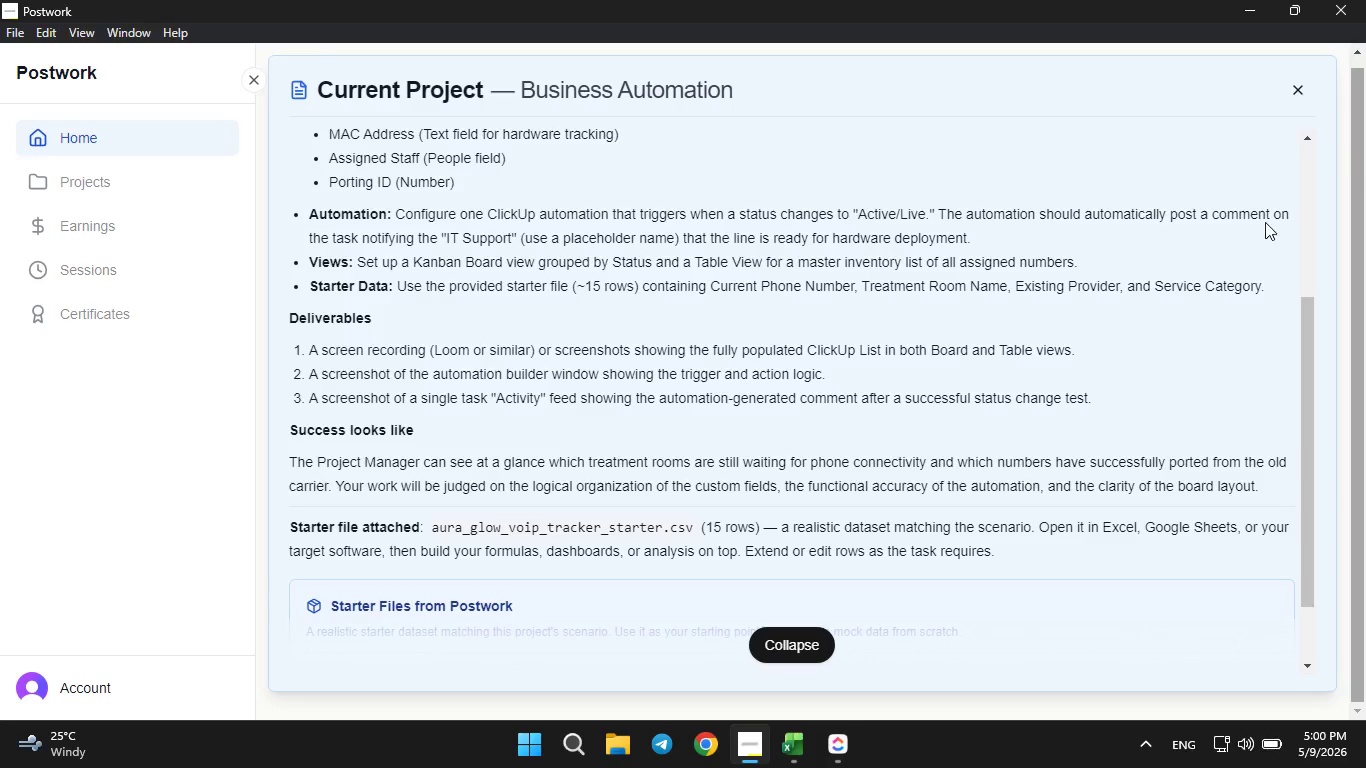 
left_click([848, 742])